 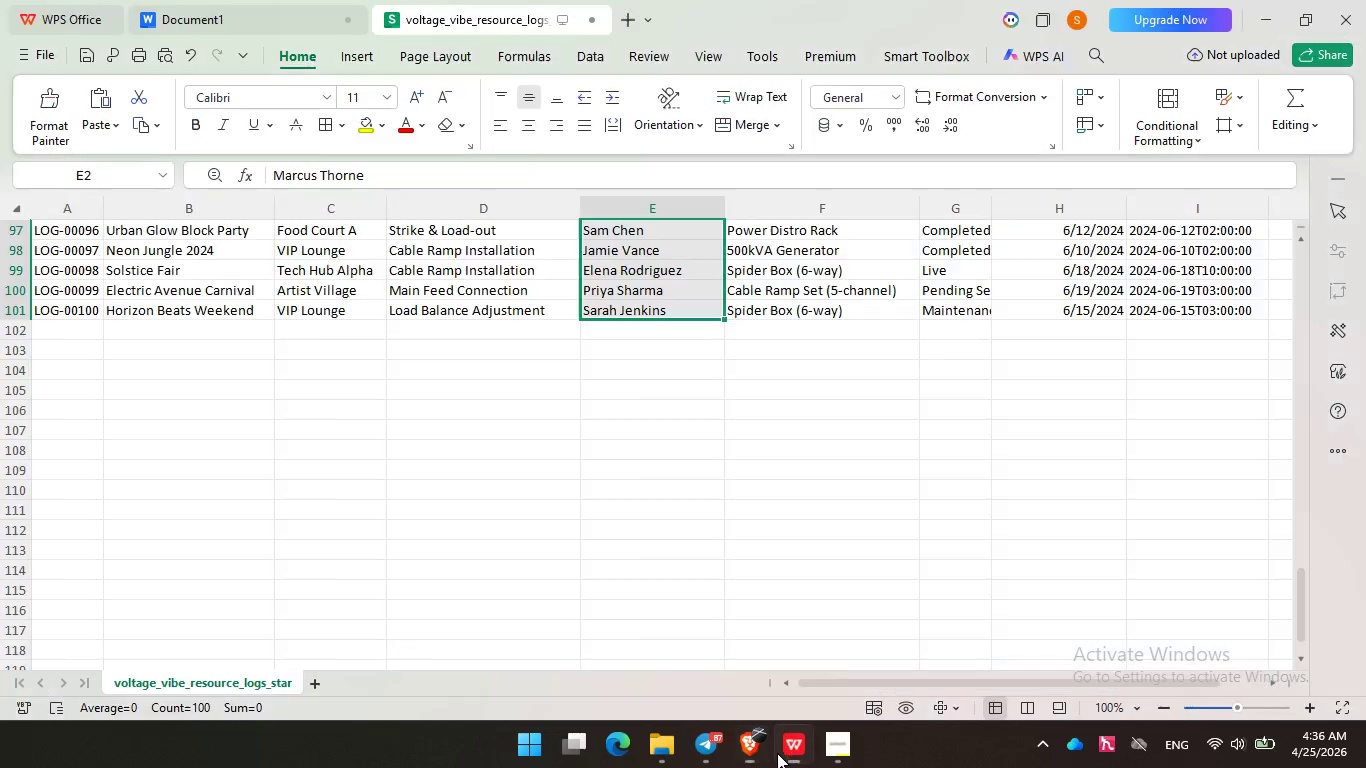 
scroll: coordinate [405, 468], scroll_direction: up, amount: 40.0
 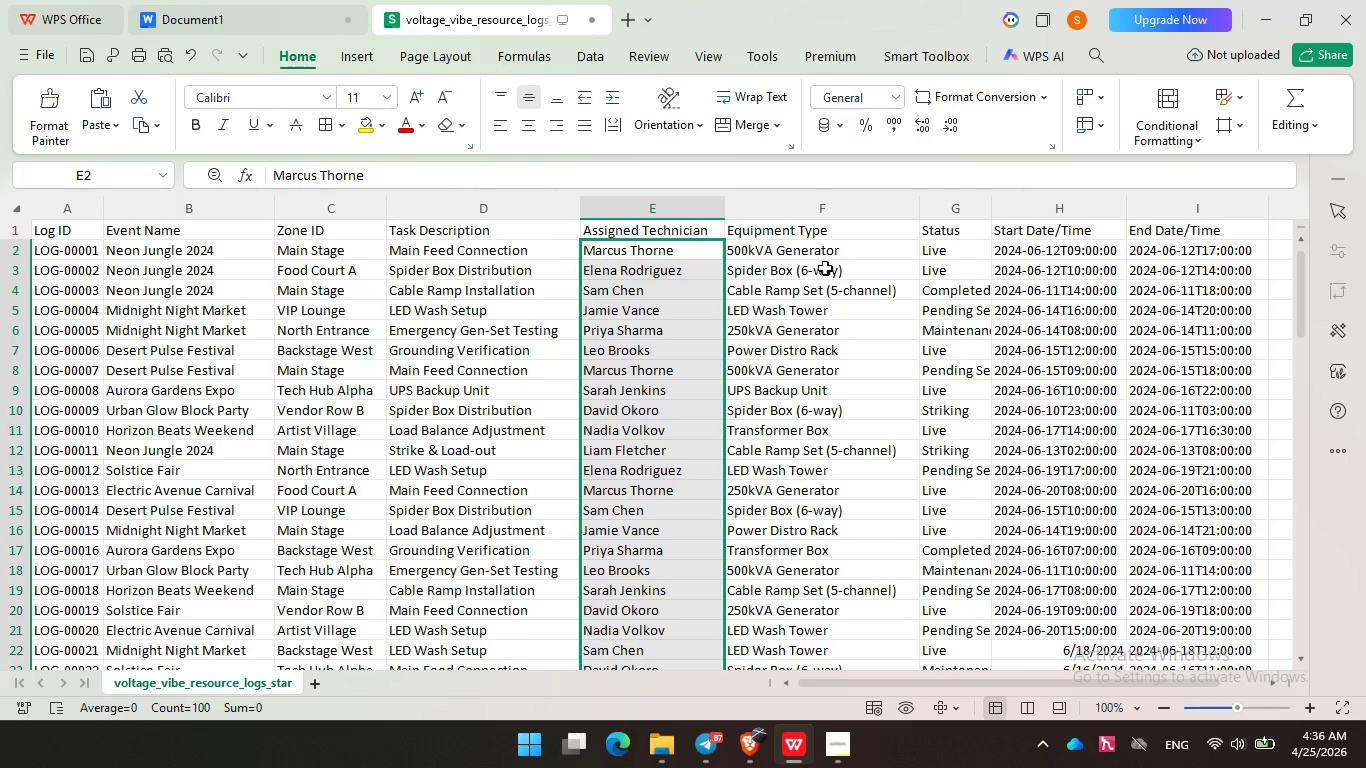 
left_click_drag(start_coordinate=[819, 249], to_coordinate=[822, 608])
 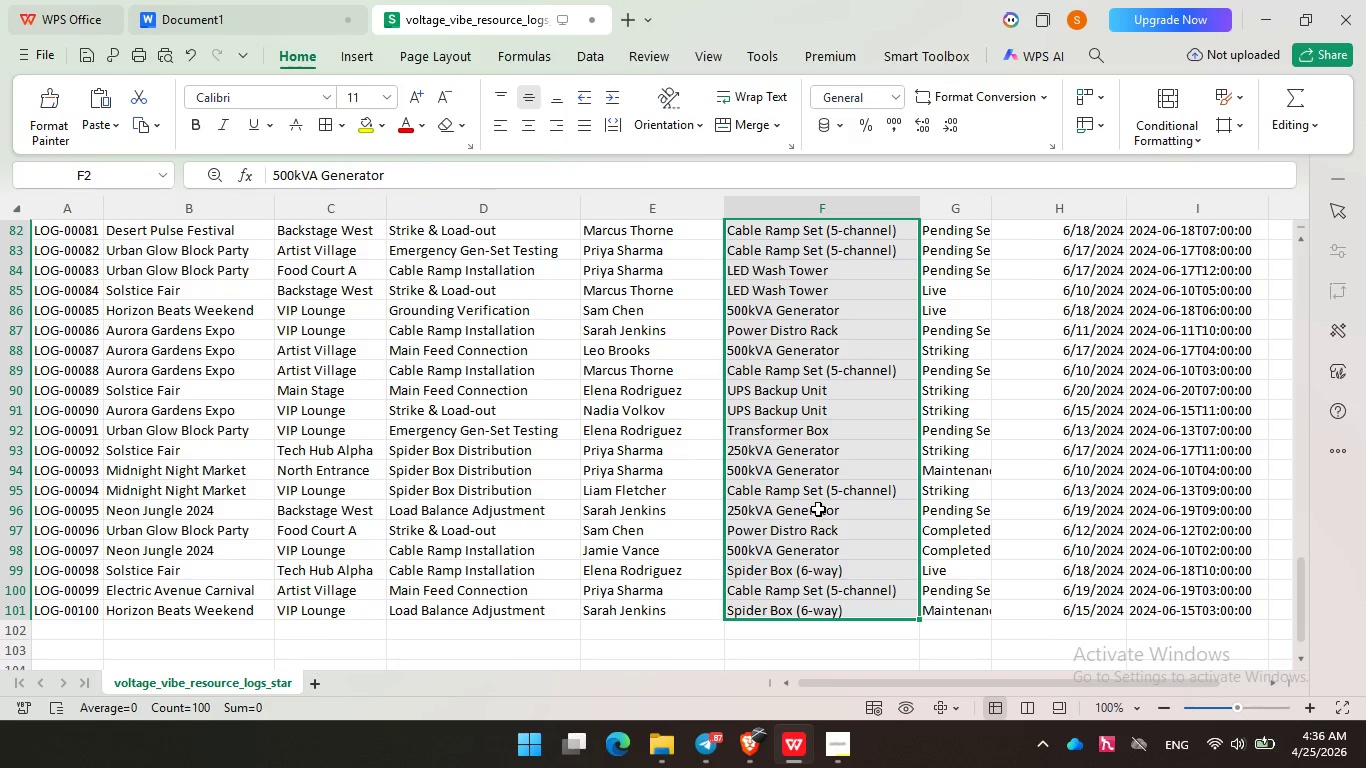 
scroll: coordinate [828, 454], scroll_direction: down, amount: 27.0
 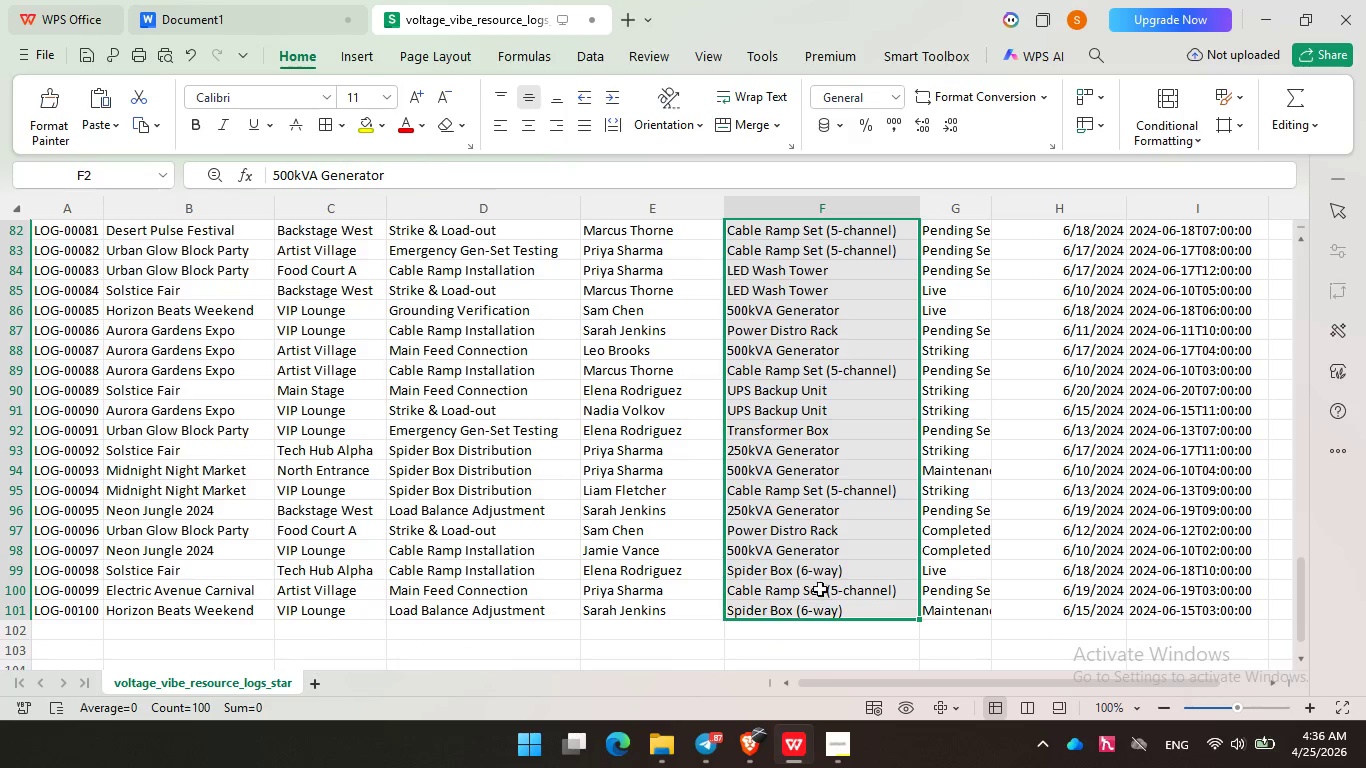 
key(Control+C)
 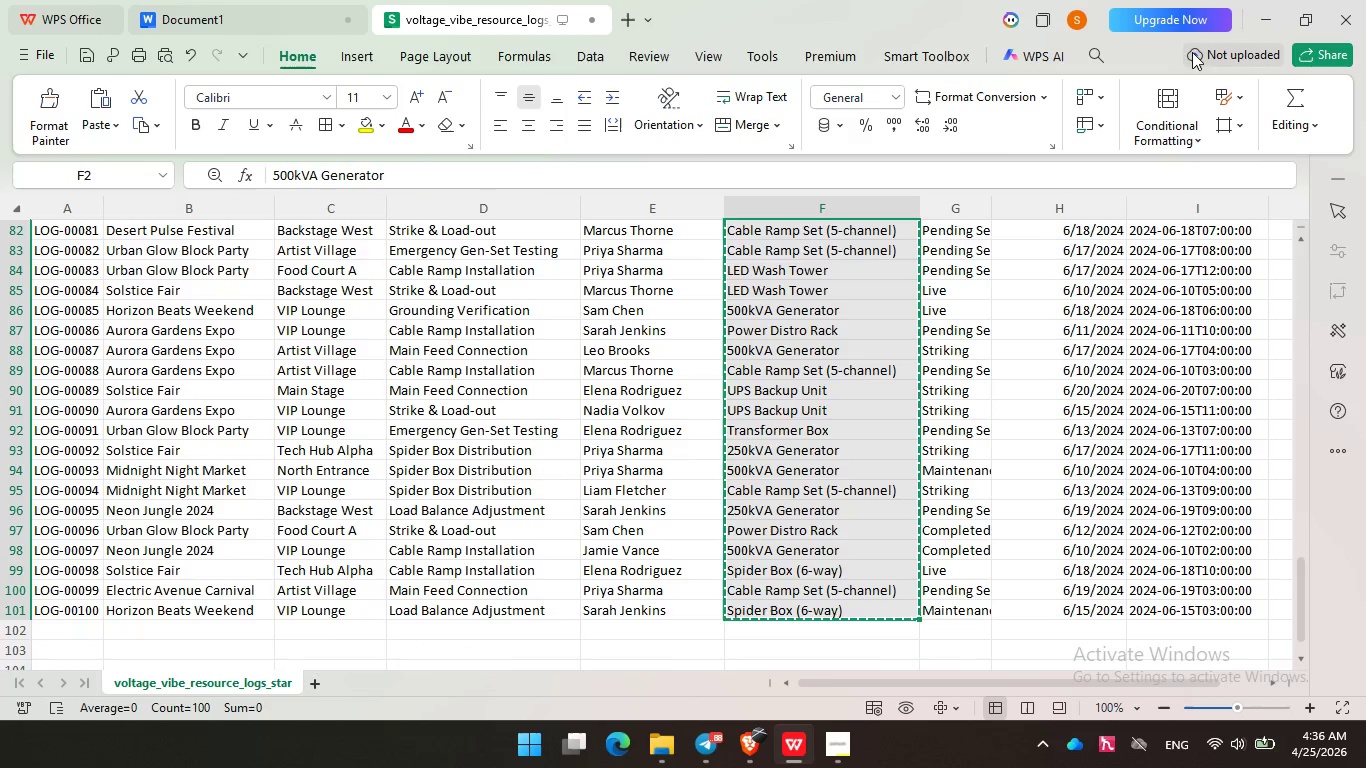 
left_click([1280, 16])
 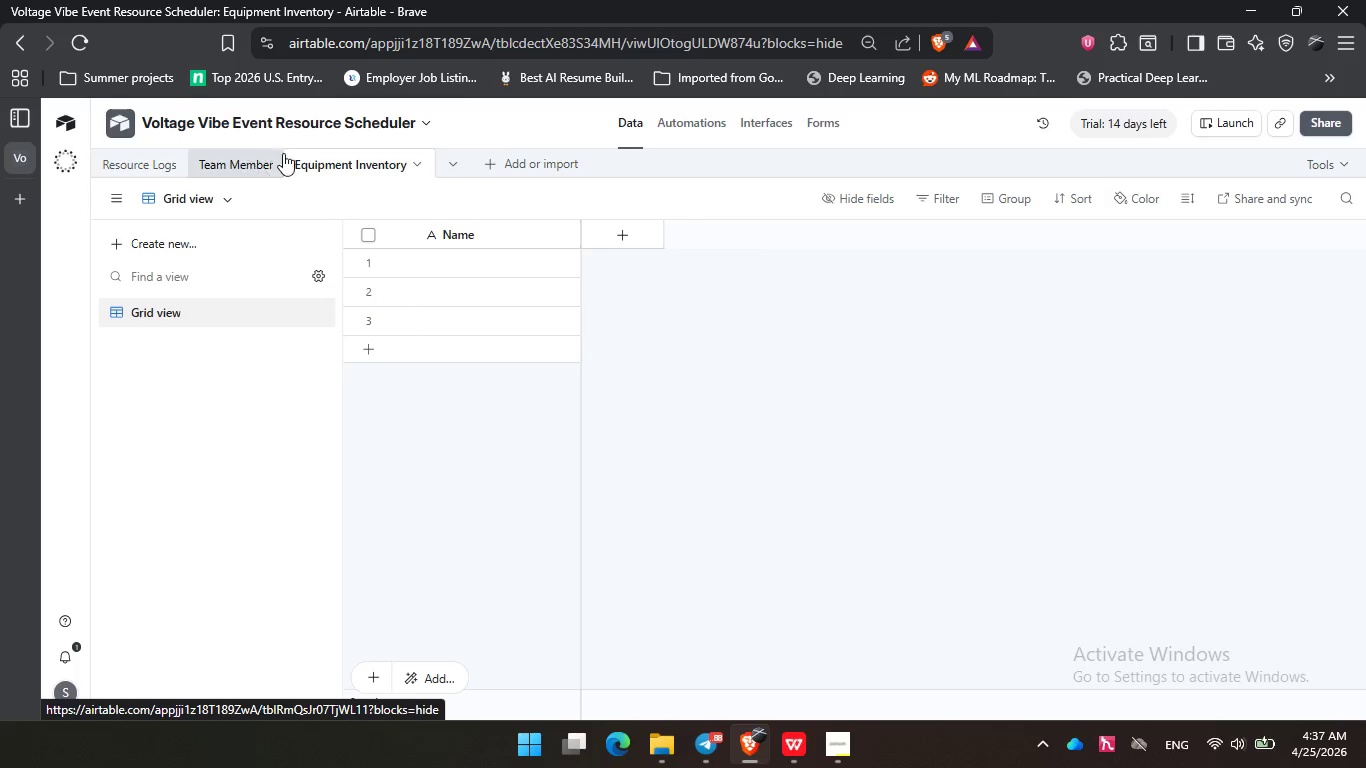 
wait(5.52)
 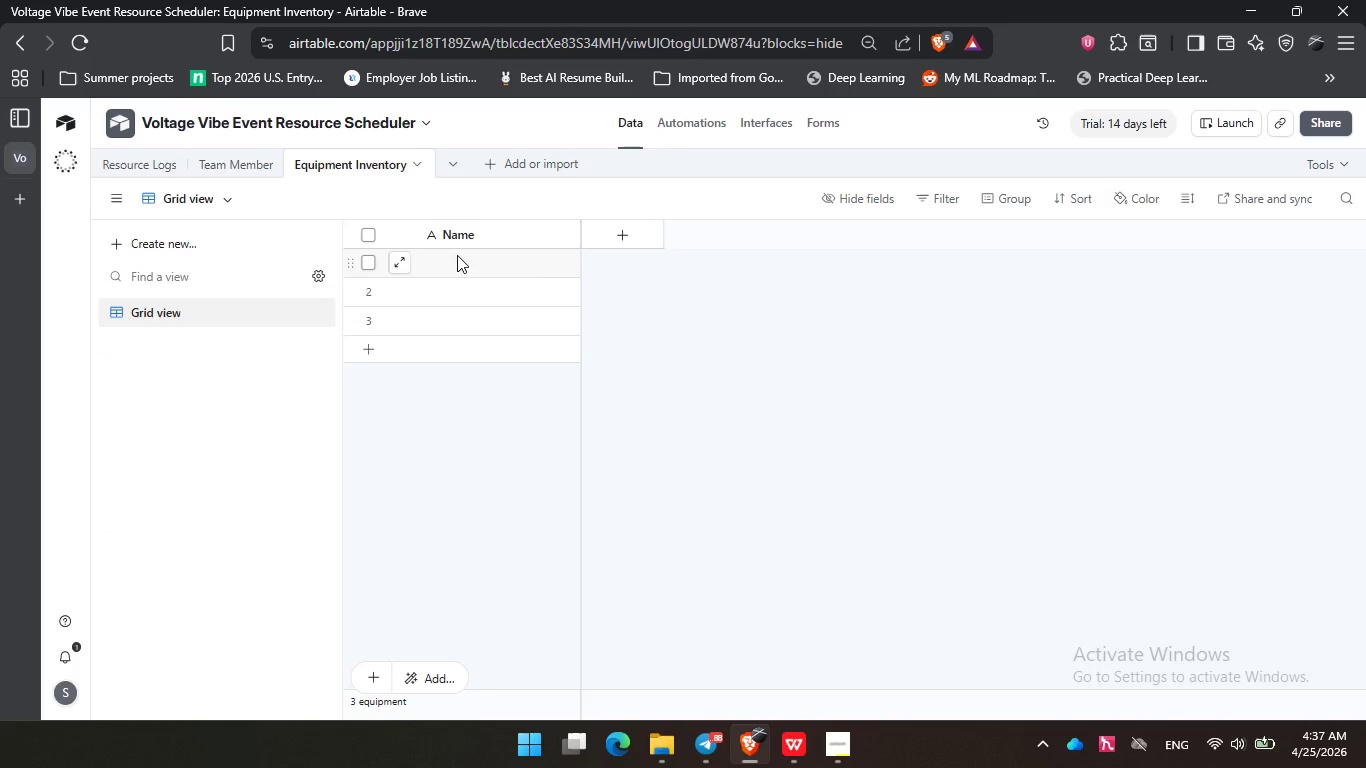 
left_click([452, 261])
 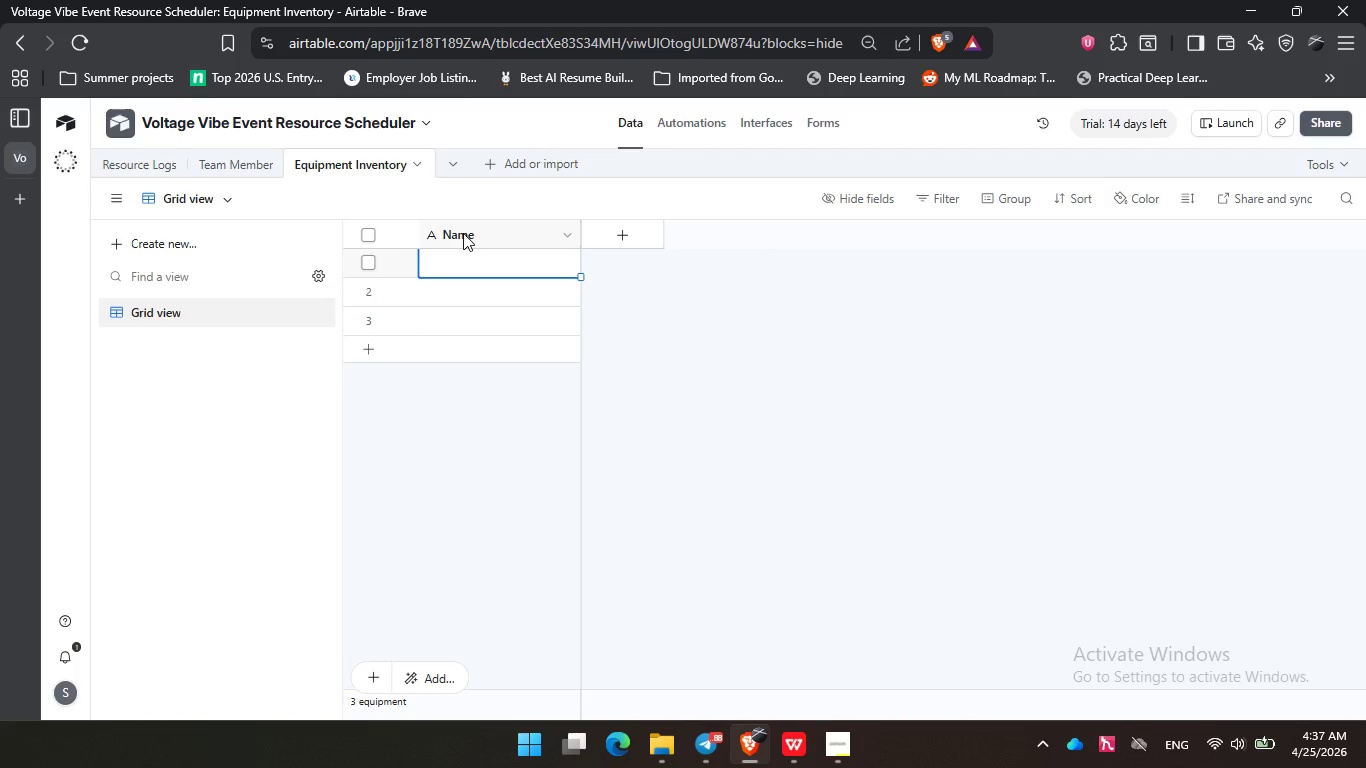 
double_click([463, 233])
 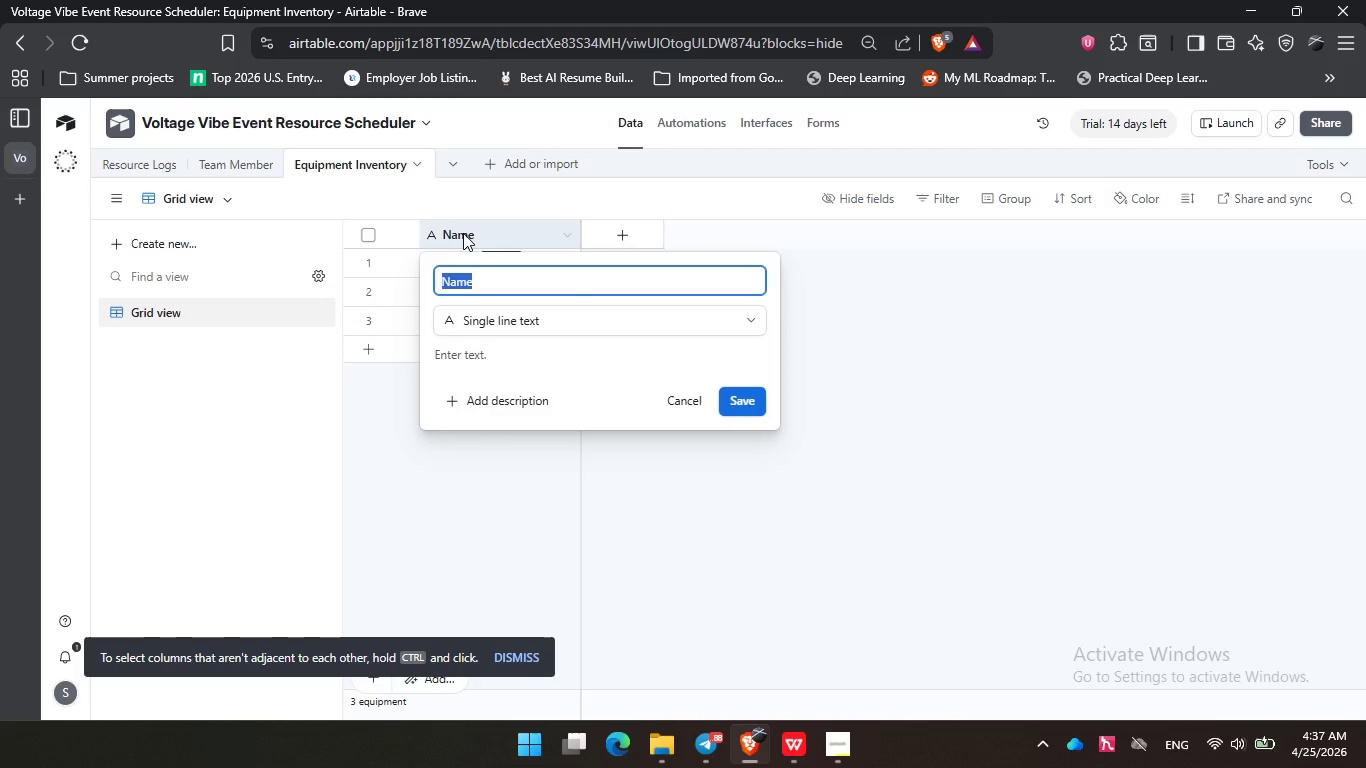 
type(Equipment )
 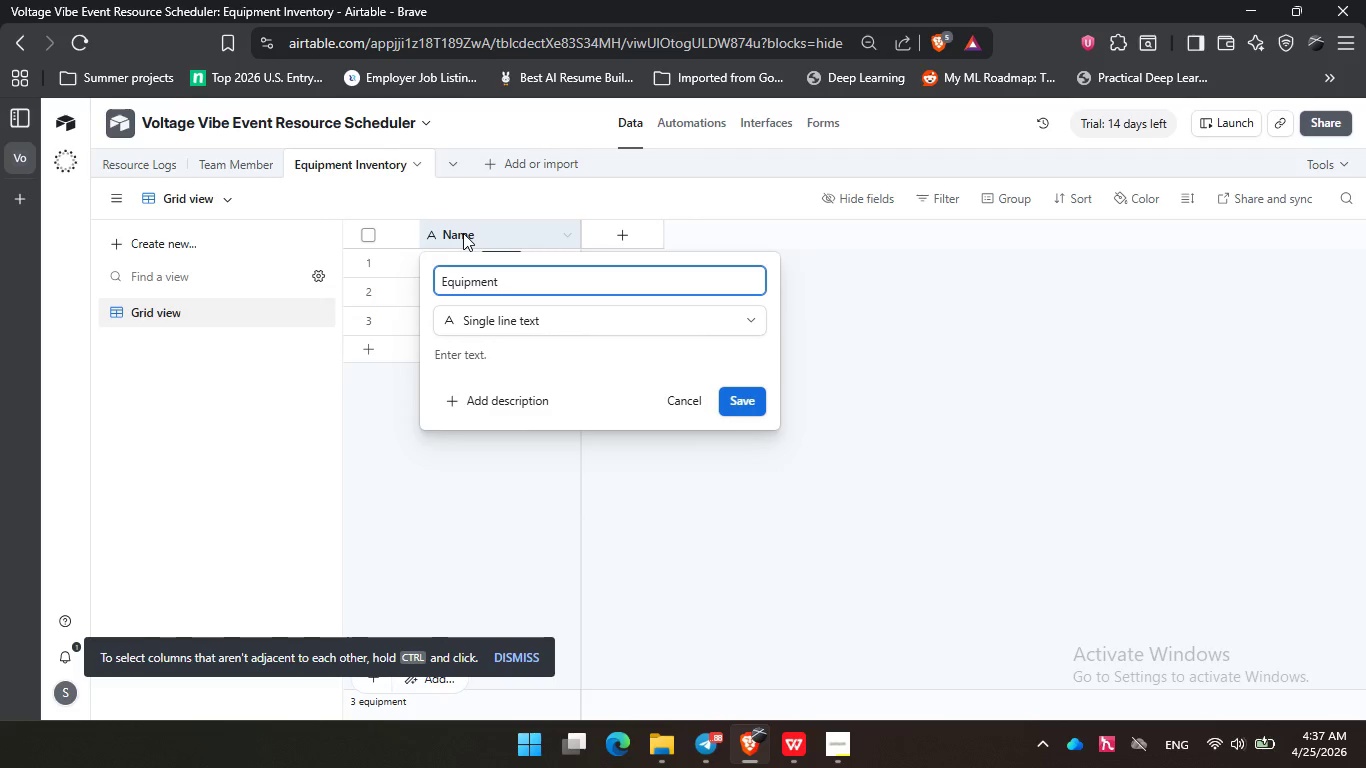 
wait(5.01)
 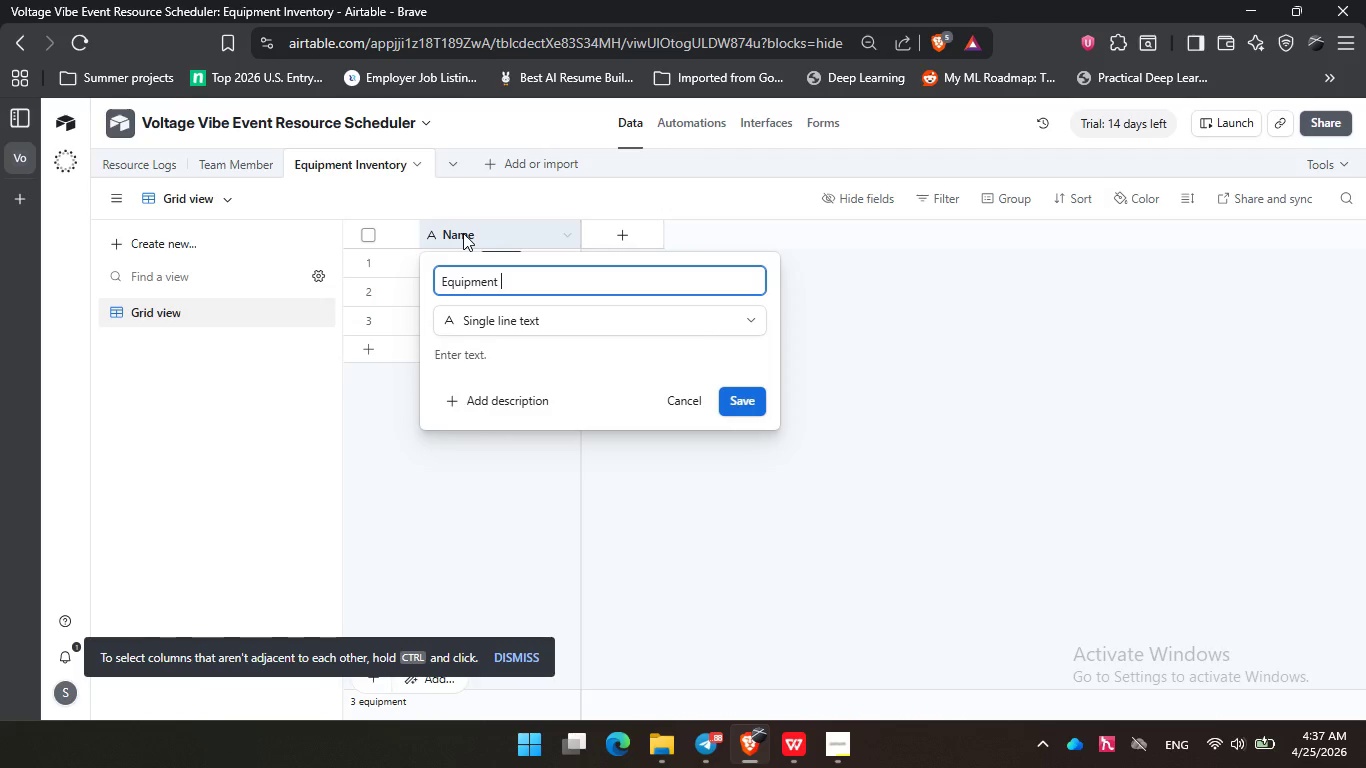 
type(Tyo)
key(Backspace)
type(pe)
 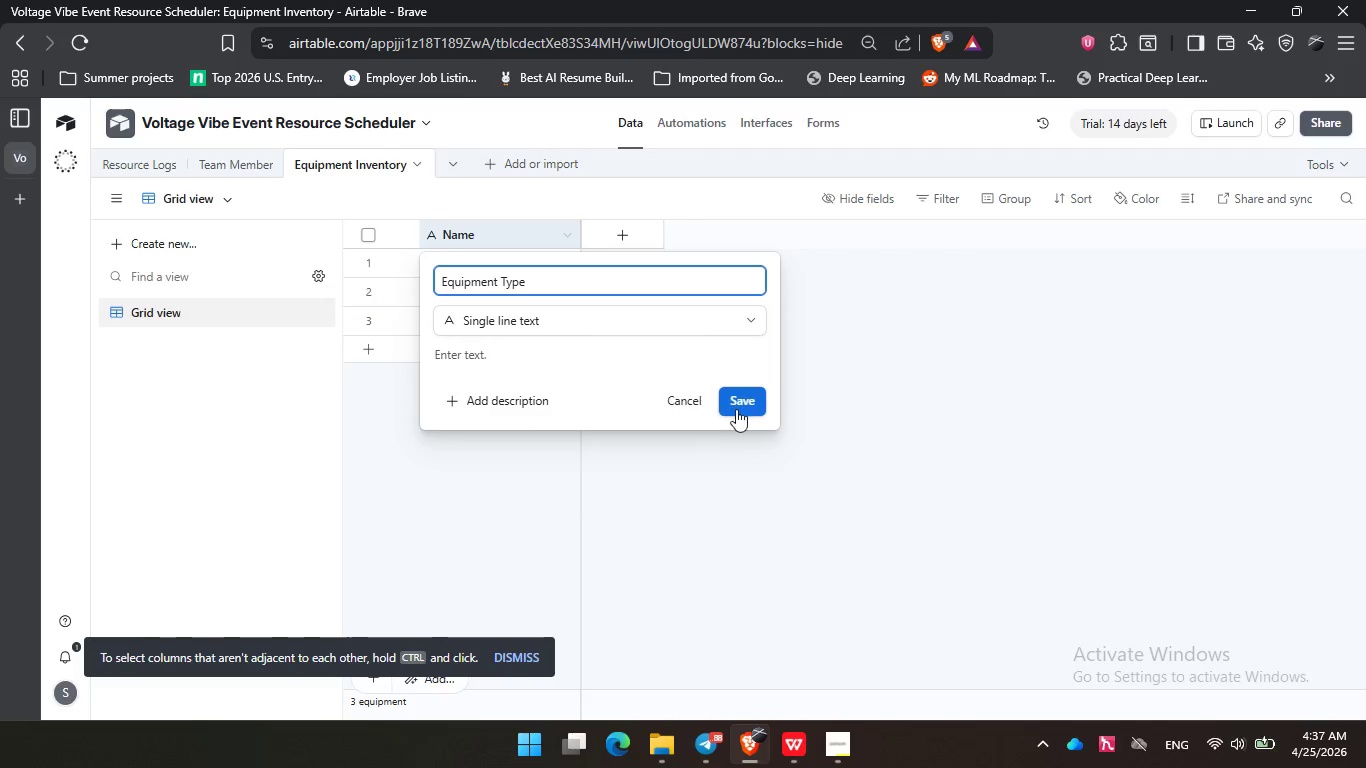 
left_click([752, 400])
 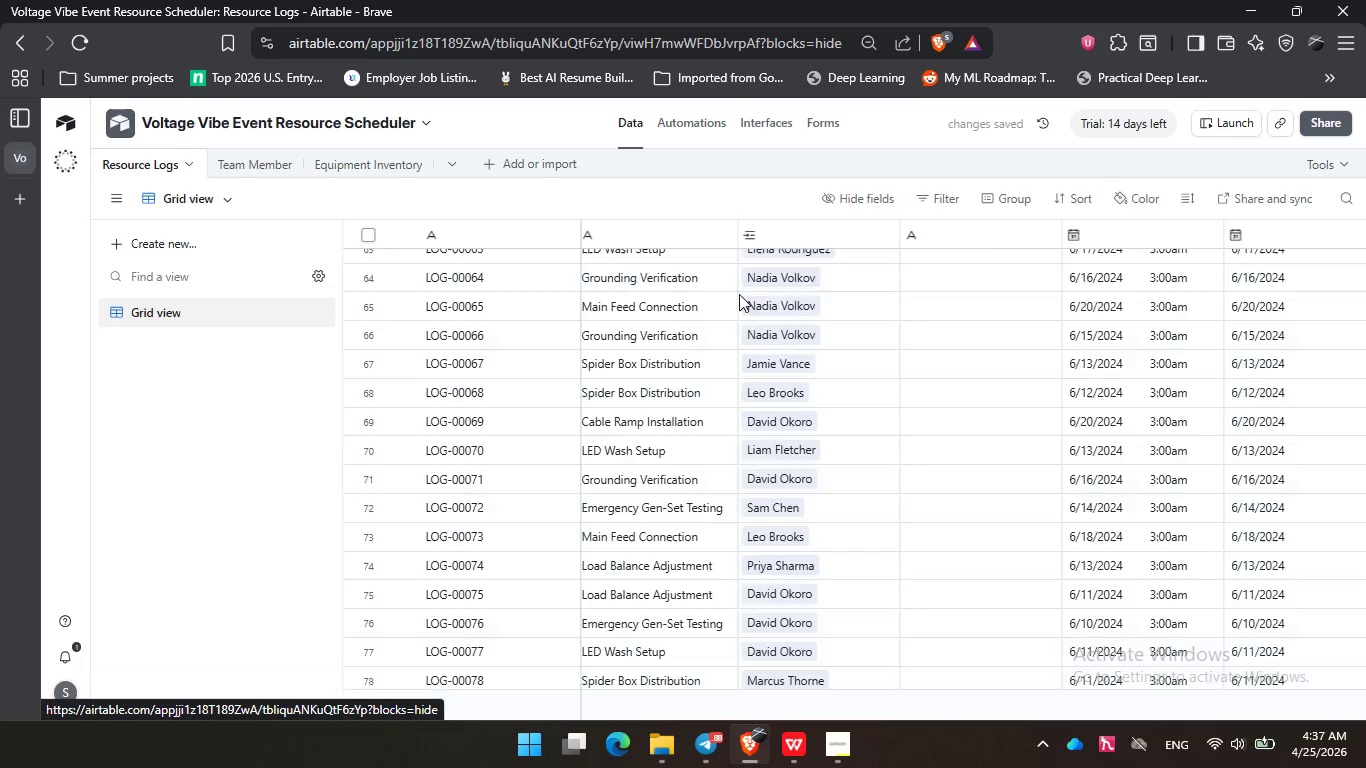 
wait(5.95)
 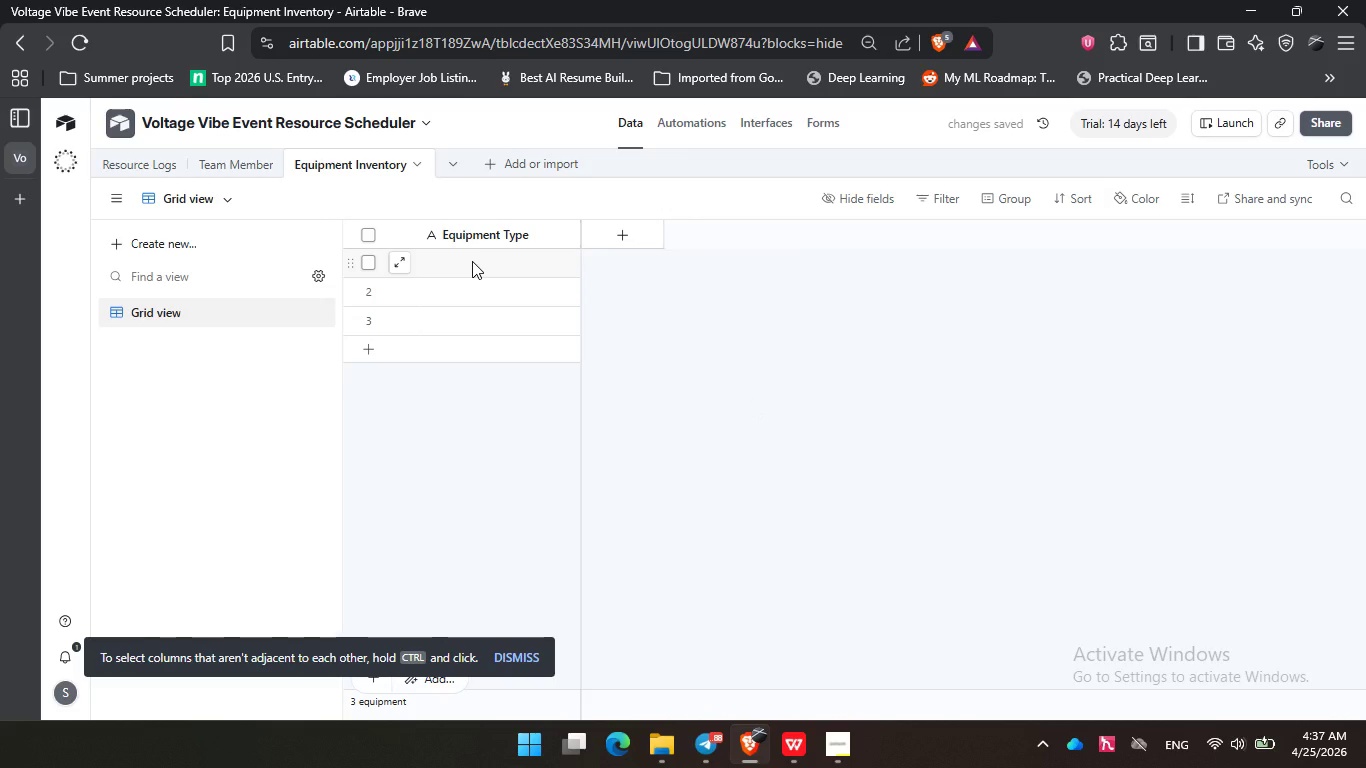 
double_click([962, 236])
 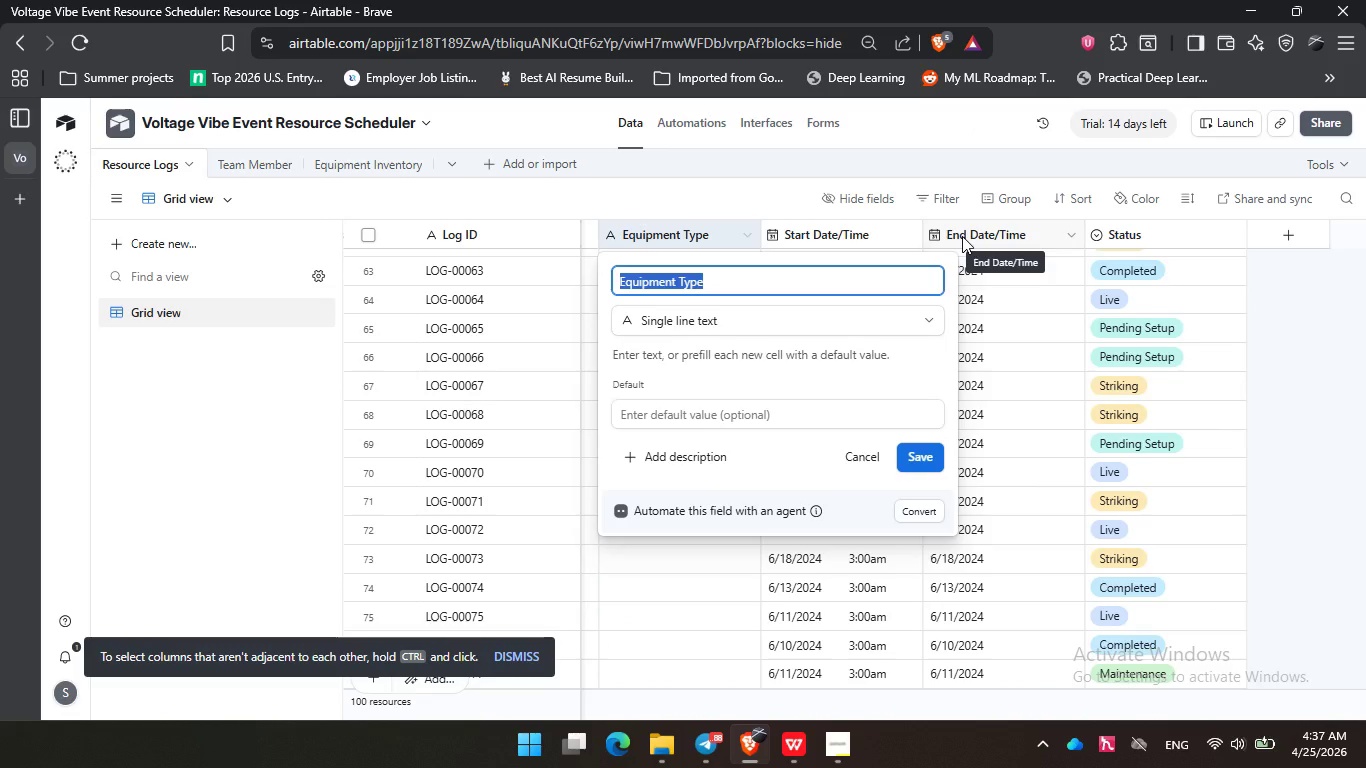 
left_click([644, 325])
 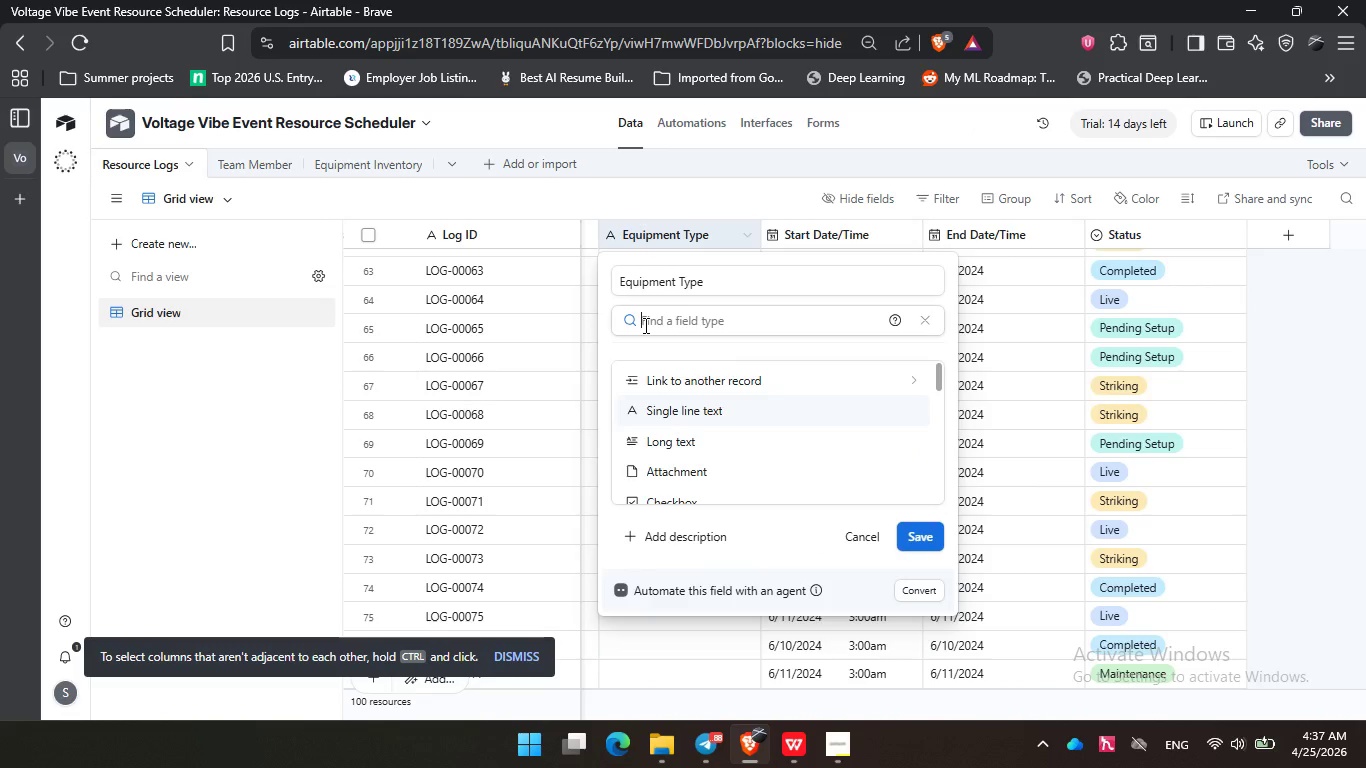 
type(link)
 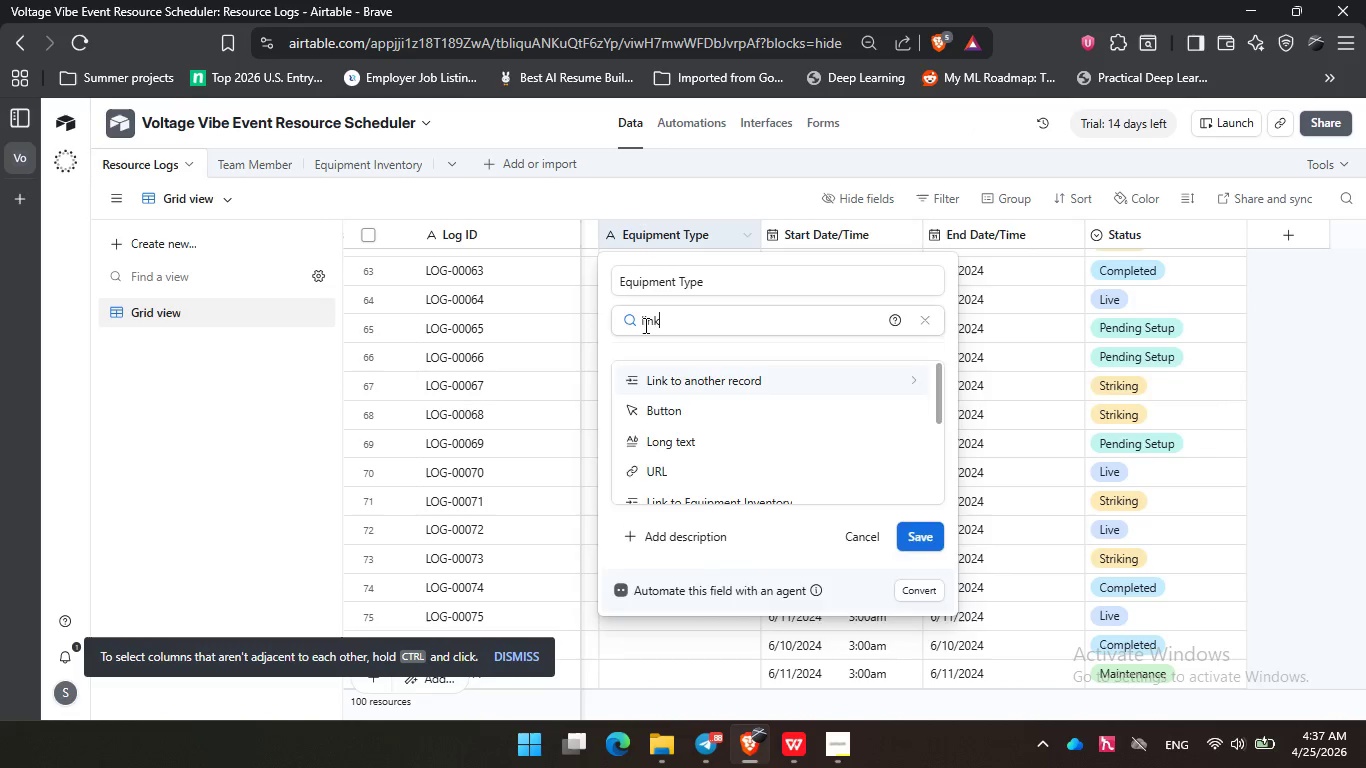 
key(Enter)
 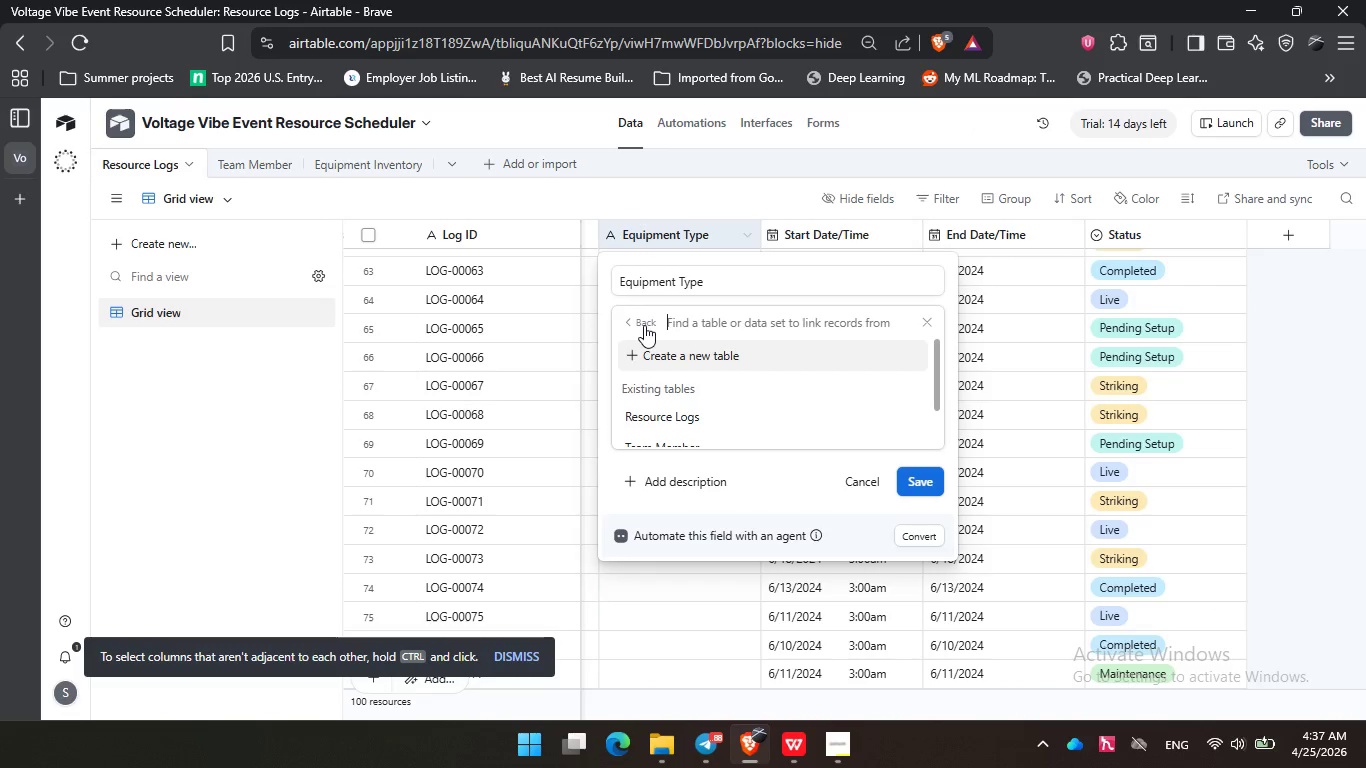 
key(ArrowDown)
 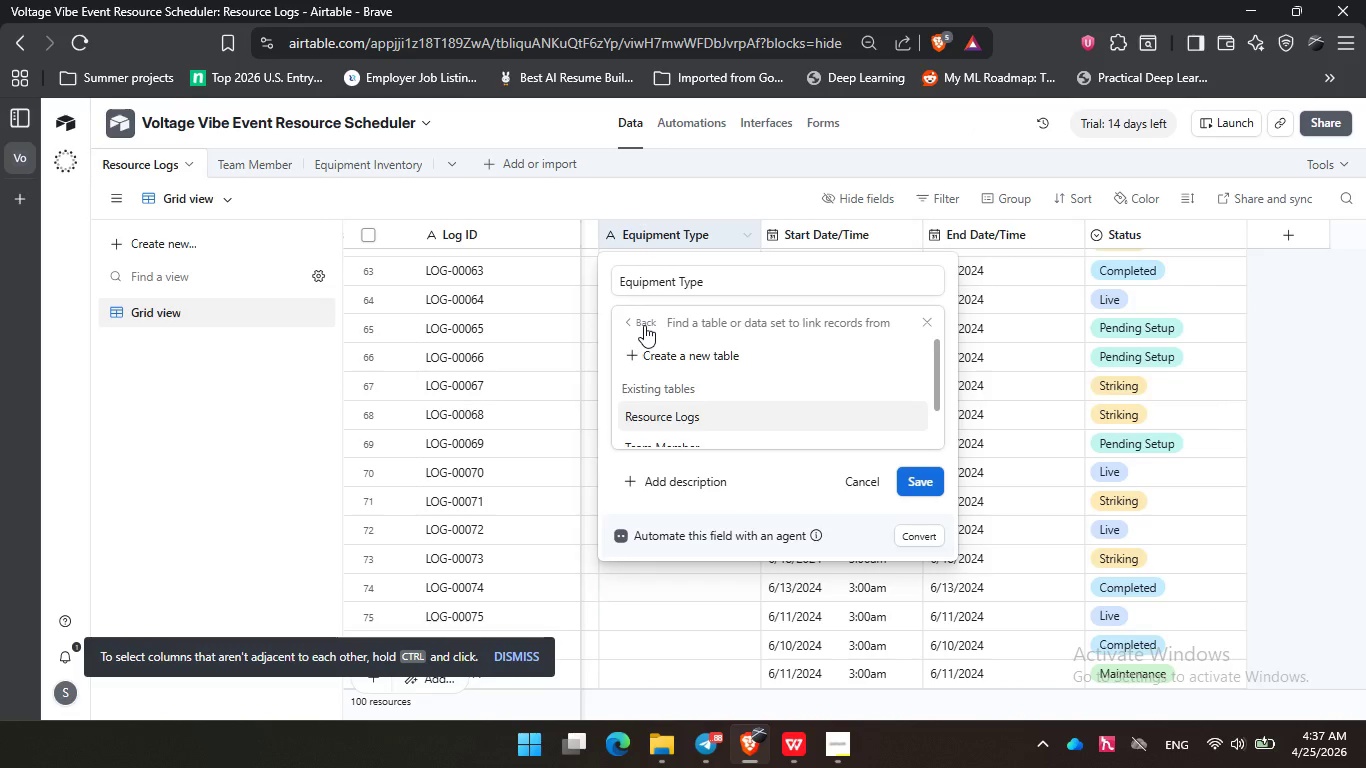 
key(ArrowDown)
 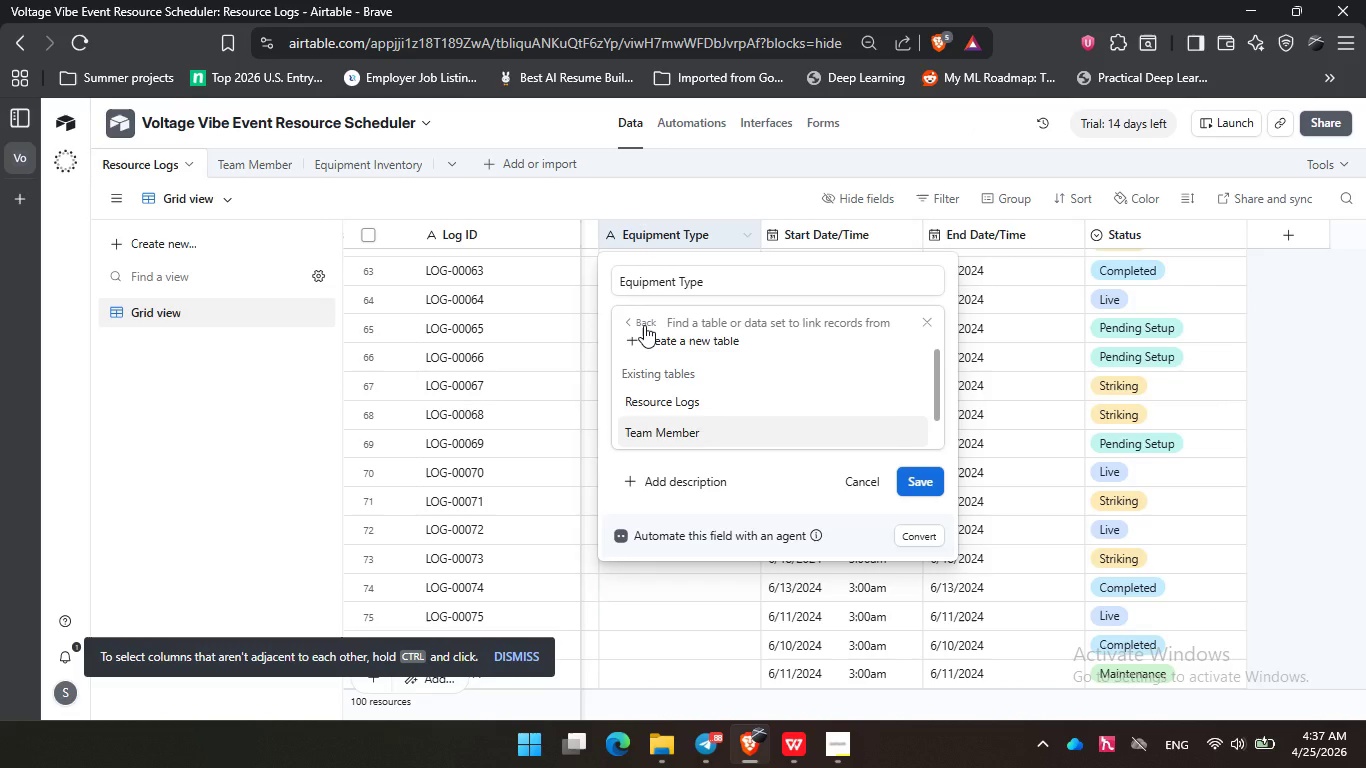 
key(ArrowDown)
 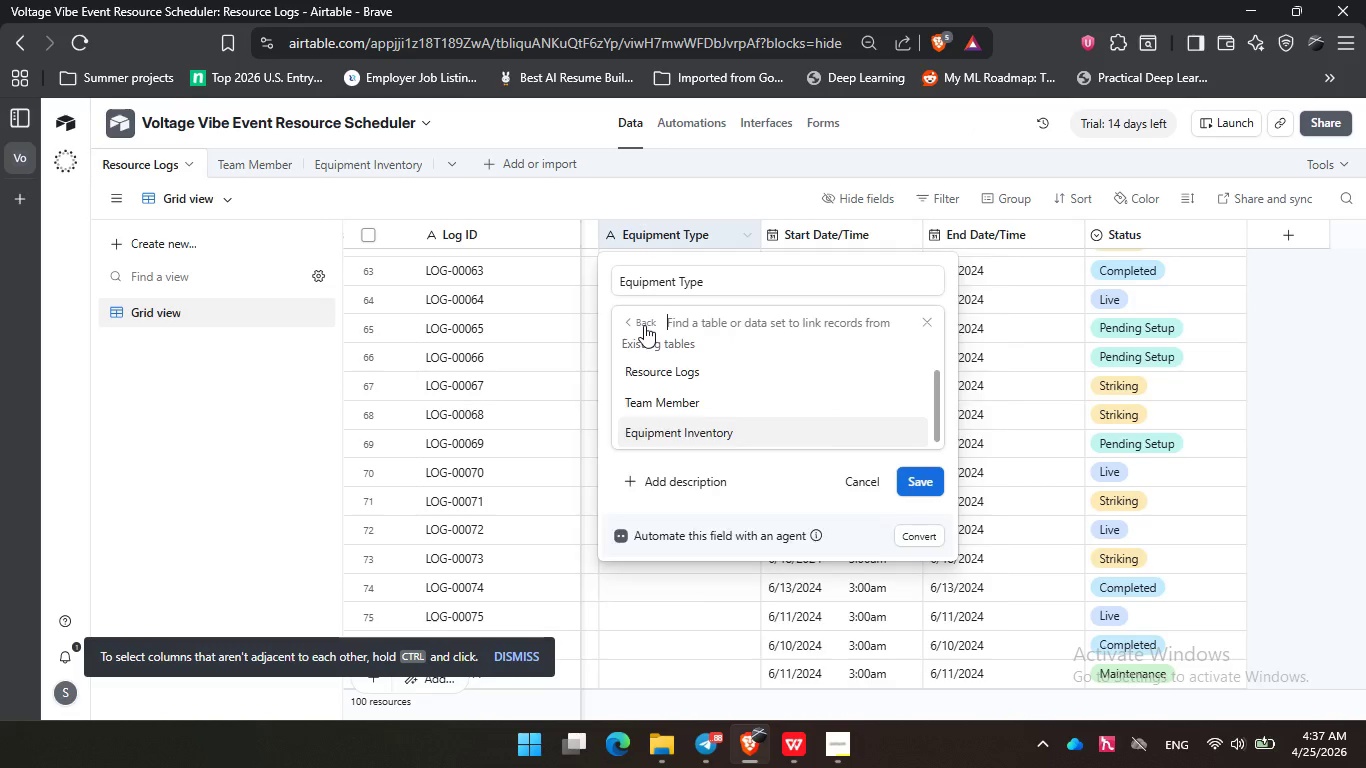 
key(Enter)
 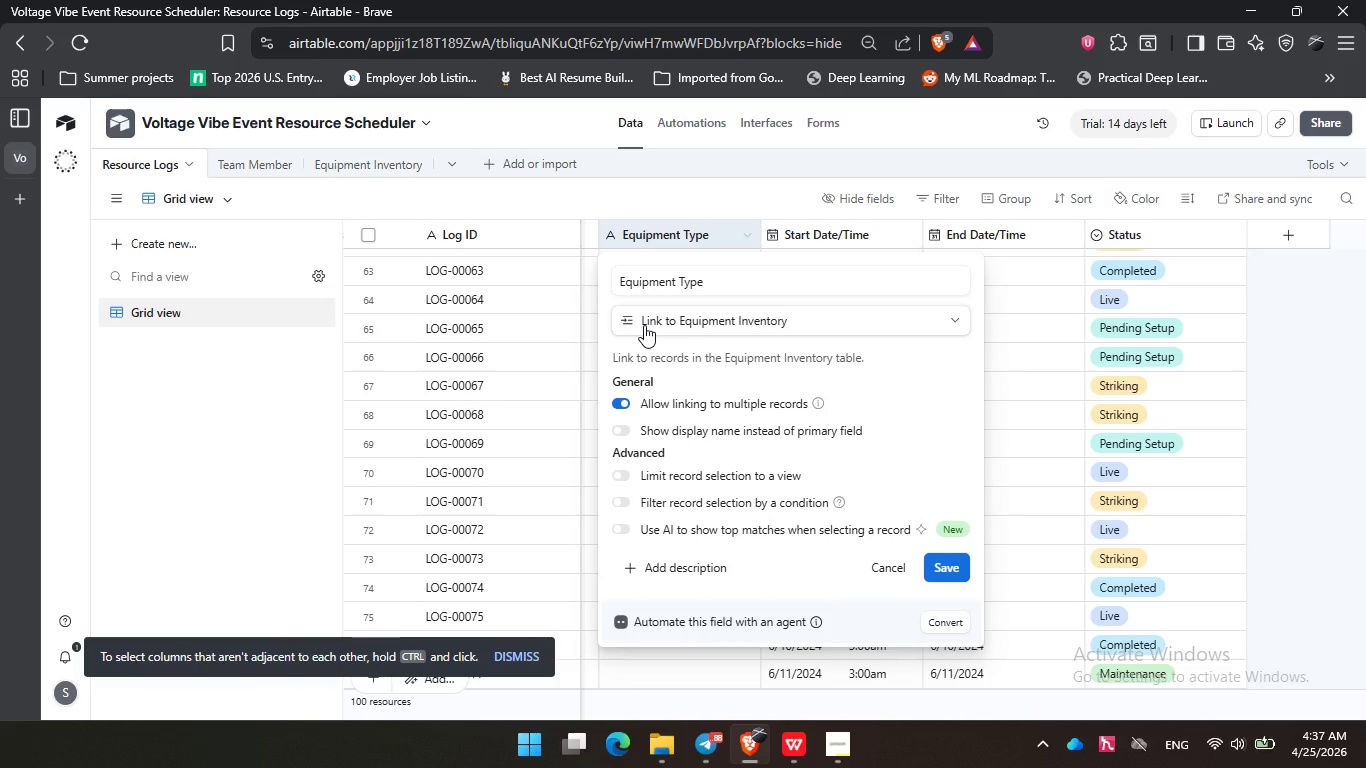 
key(Enter)
 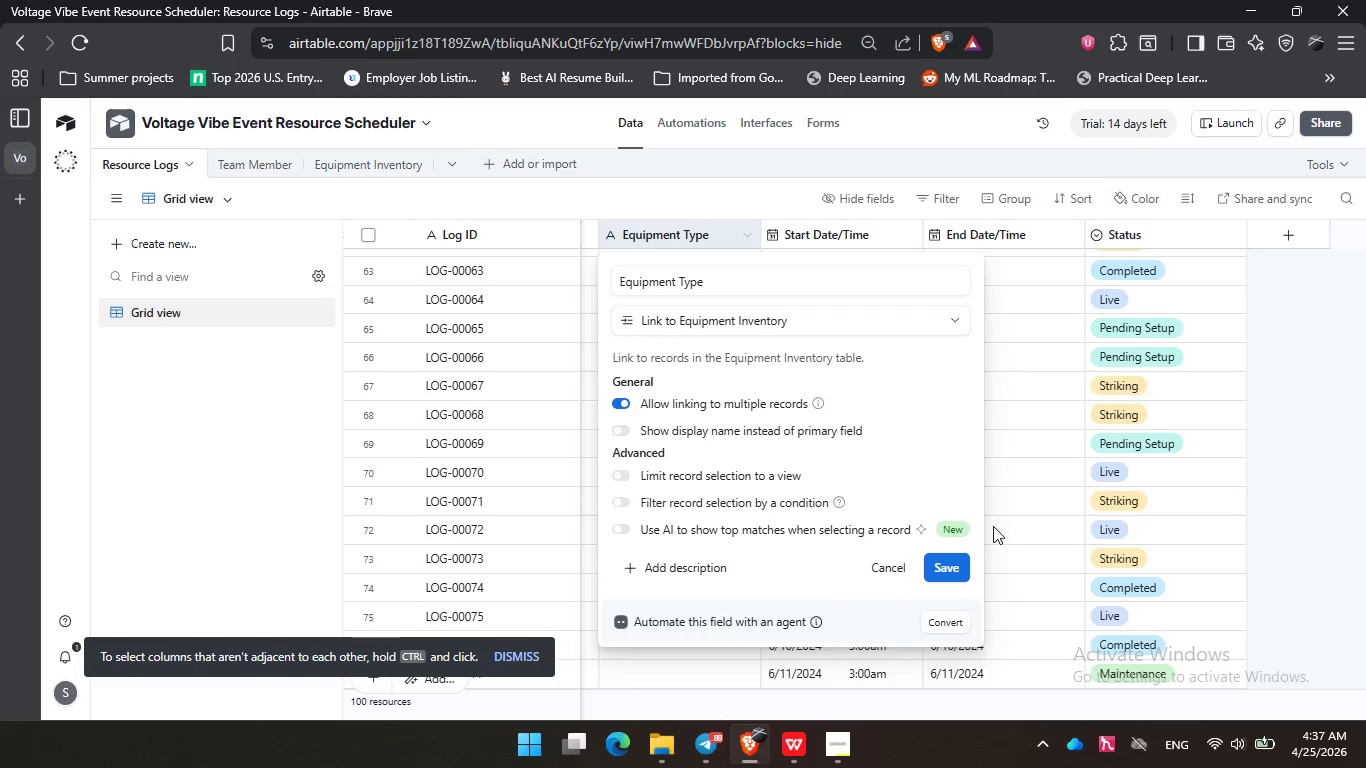 
left_click([953, 570])
 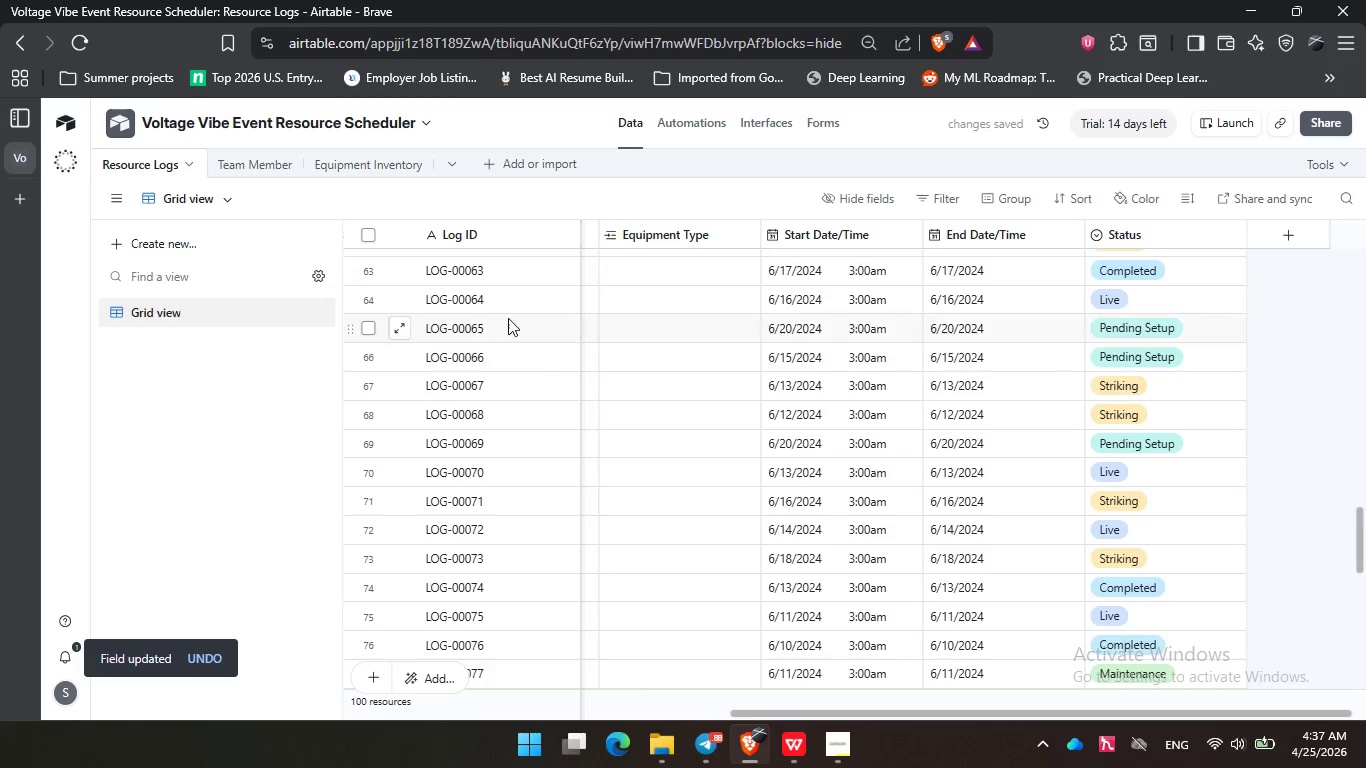 
left_click([360, 171])
 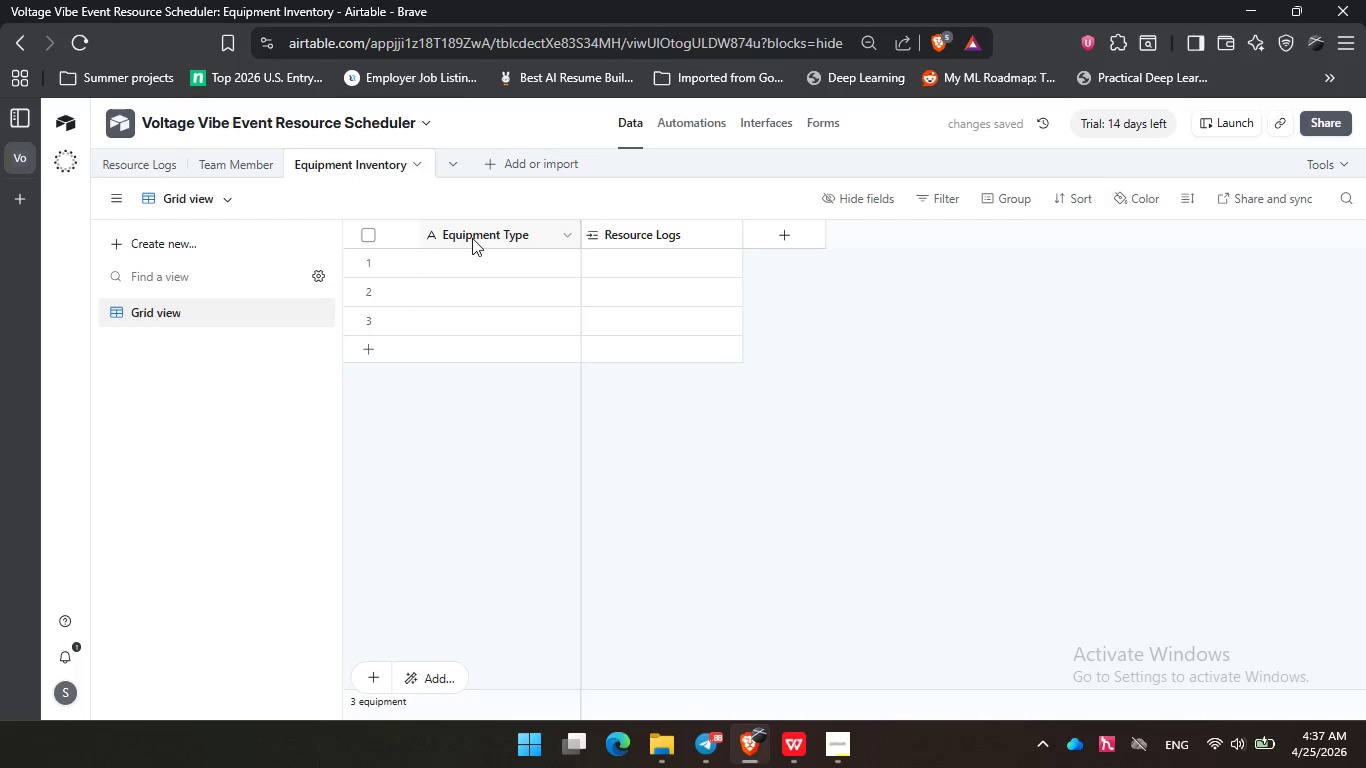 
wait(8.17)
 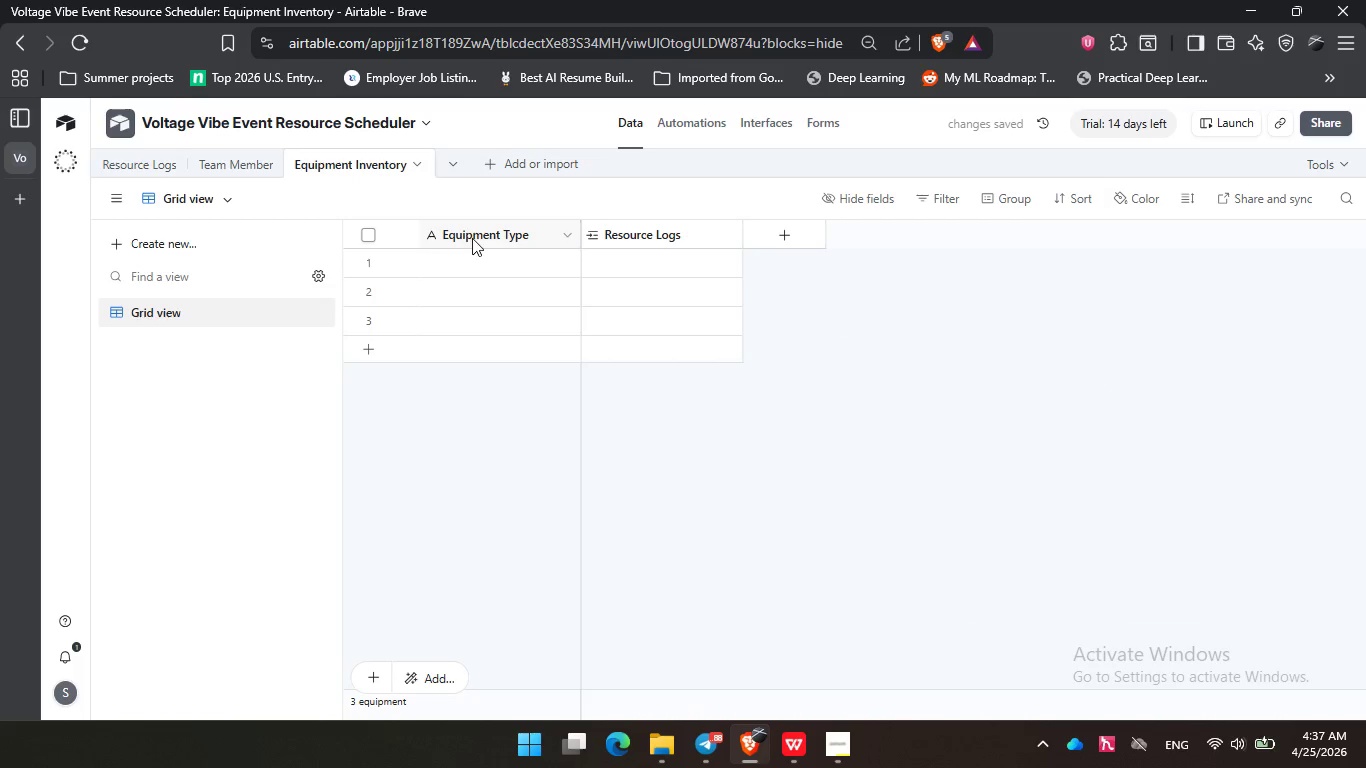 
left_click([500, 234])
 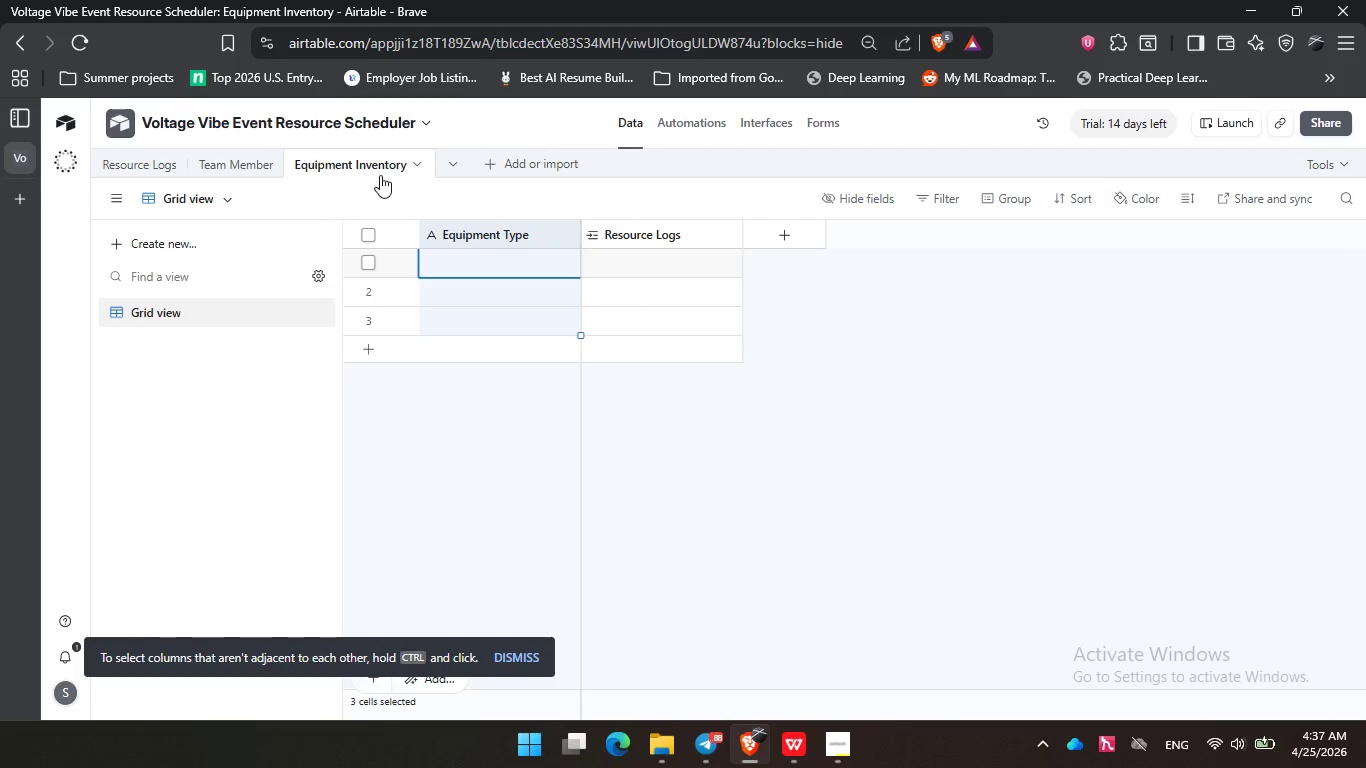 
left_click([212, 153])
 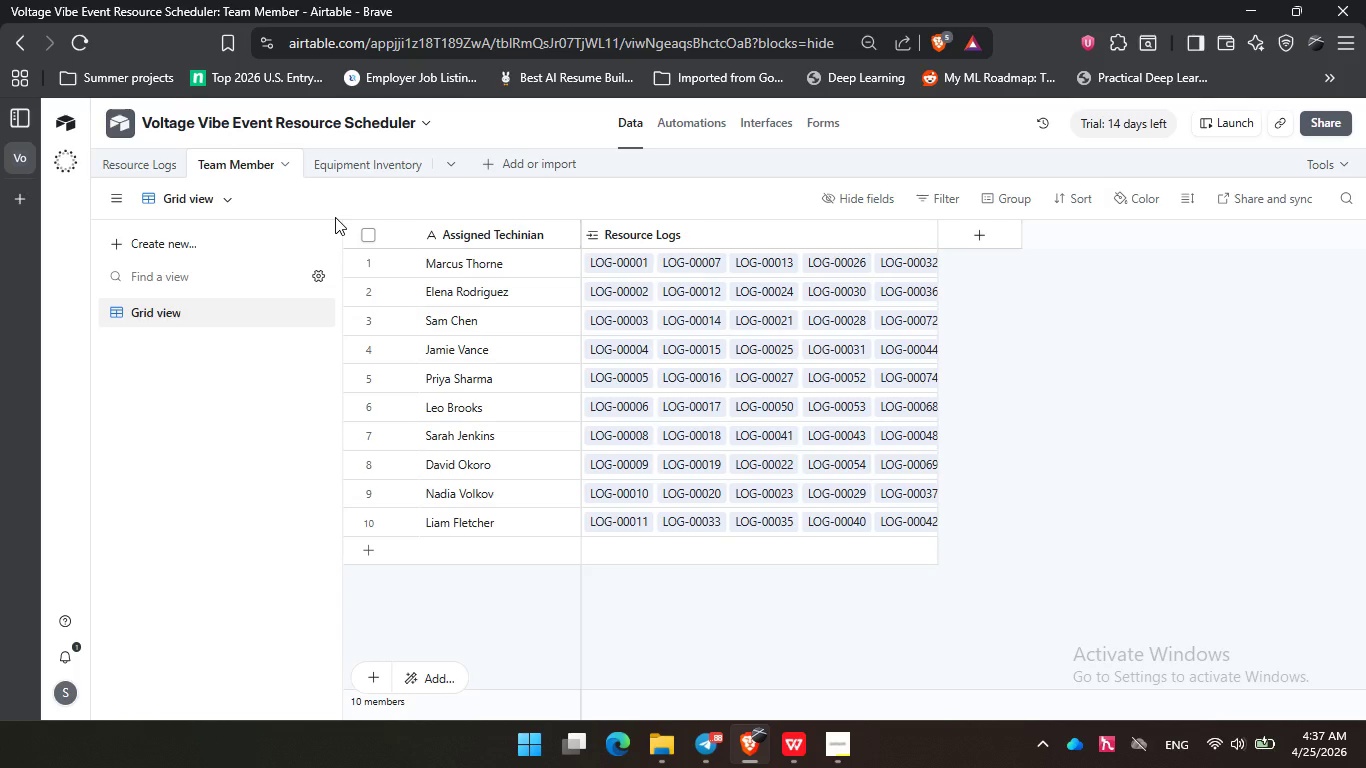 
wait(6.62)
 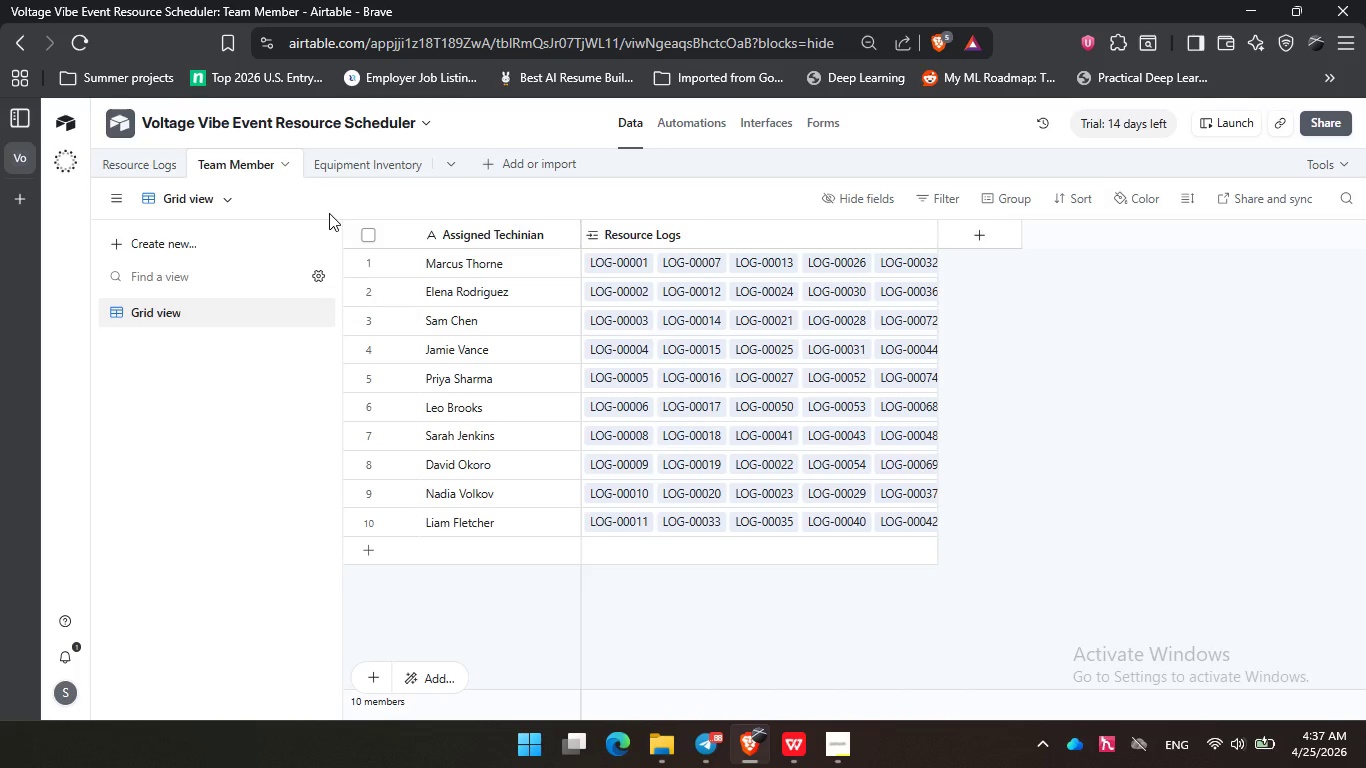 
left_click([150, 170])
 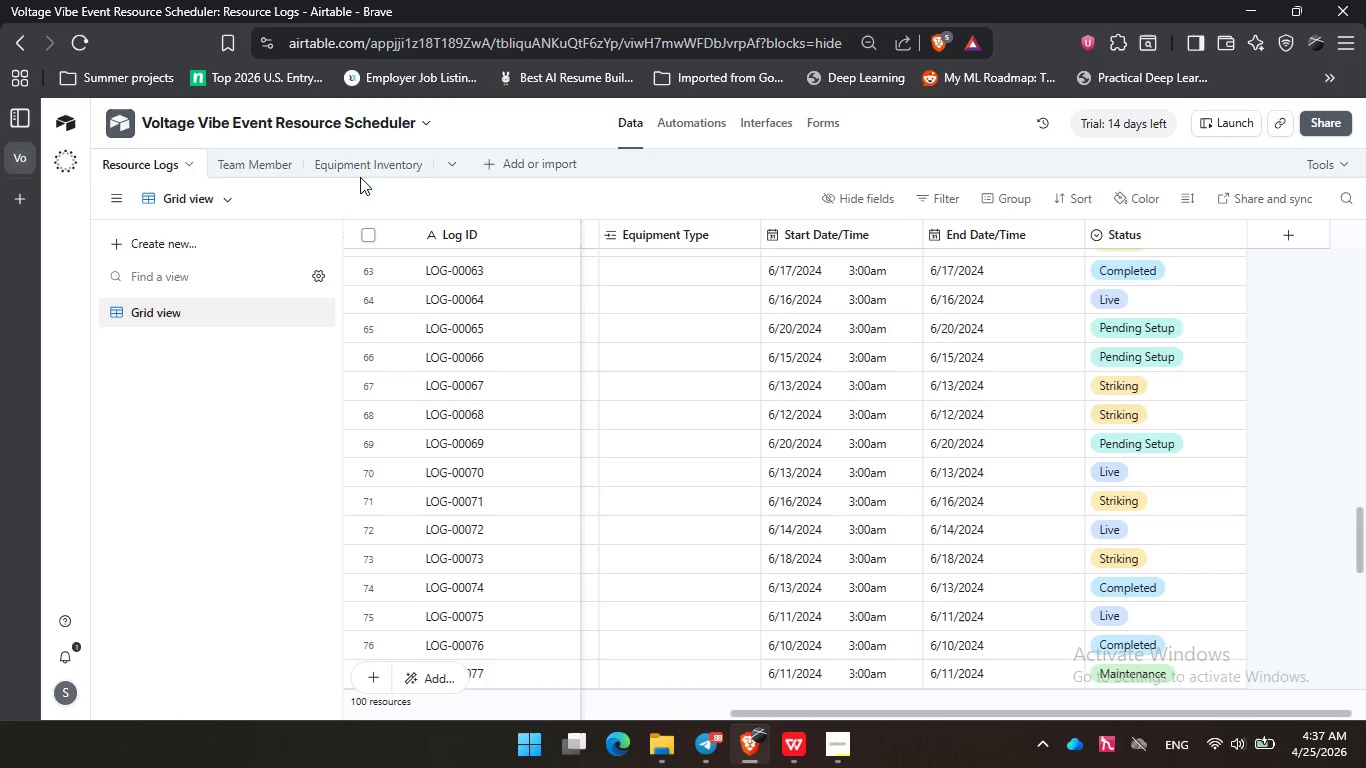 
left_click([252, 163])
 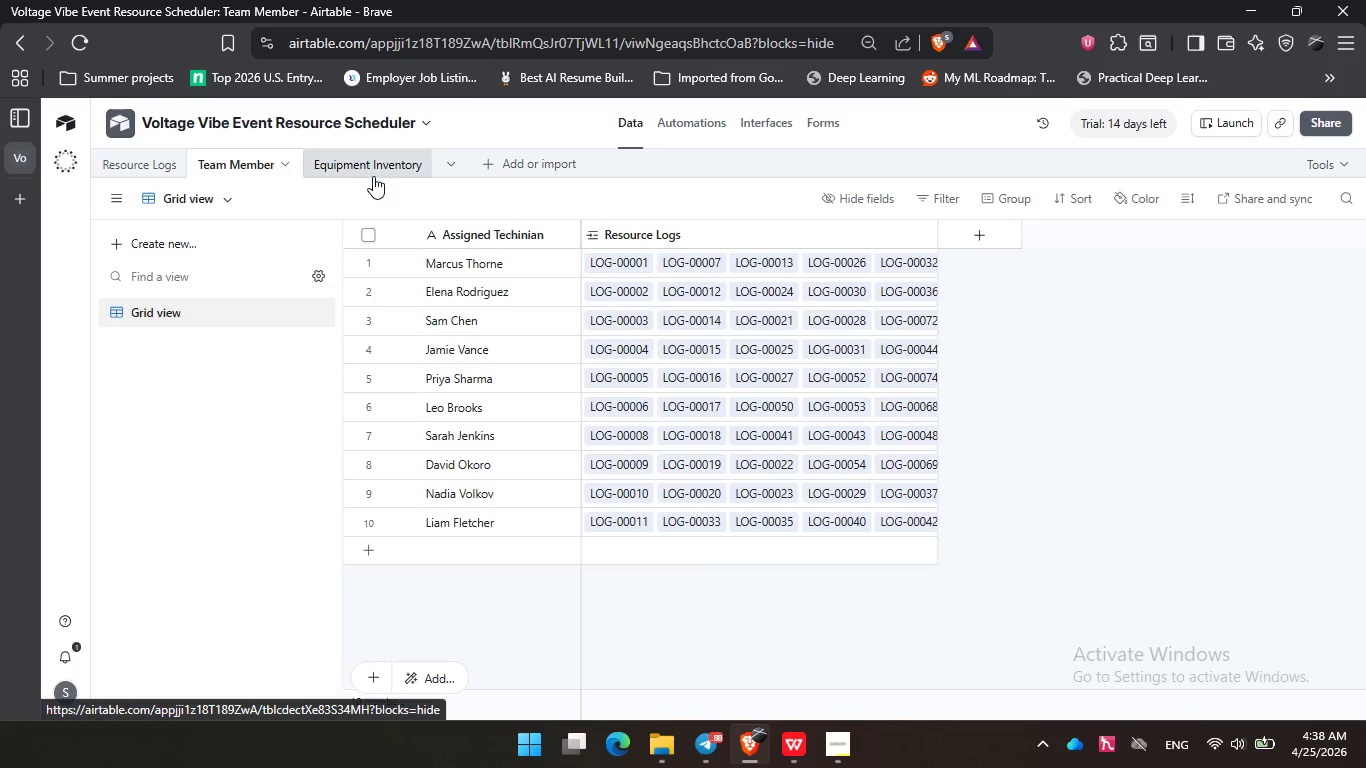 
left_click([374, 170])
 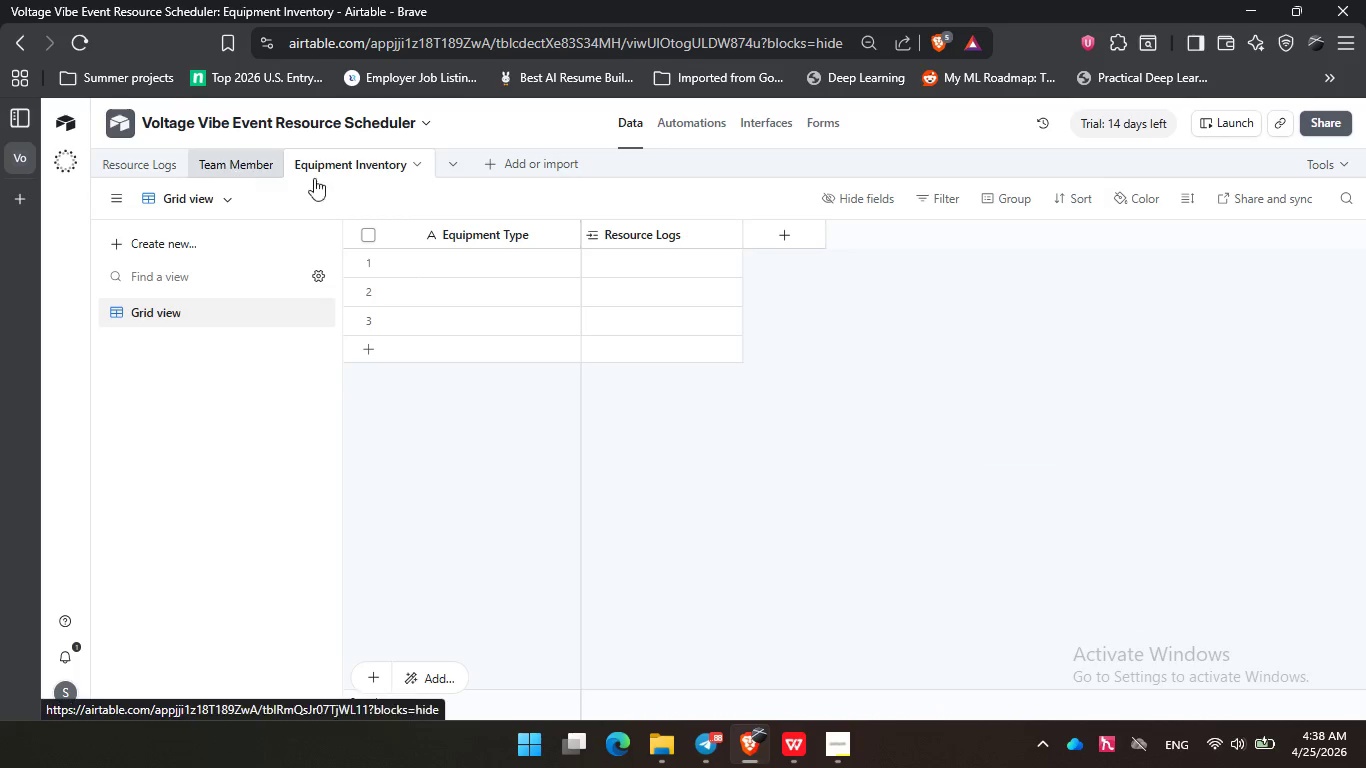 
left_click([476, 230])
 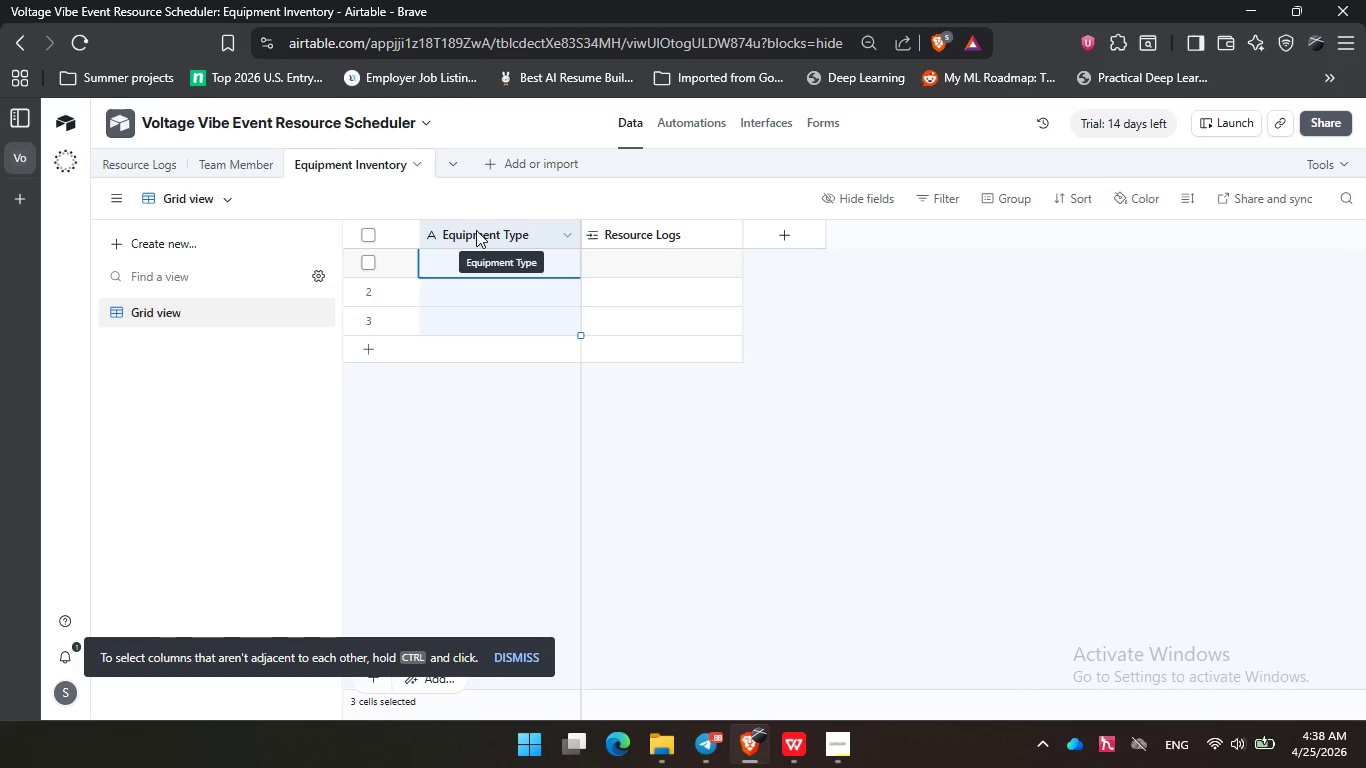 
key(Control+V)
 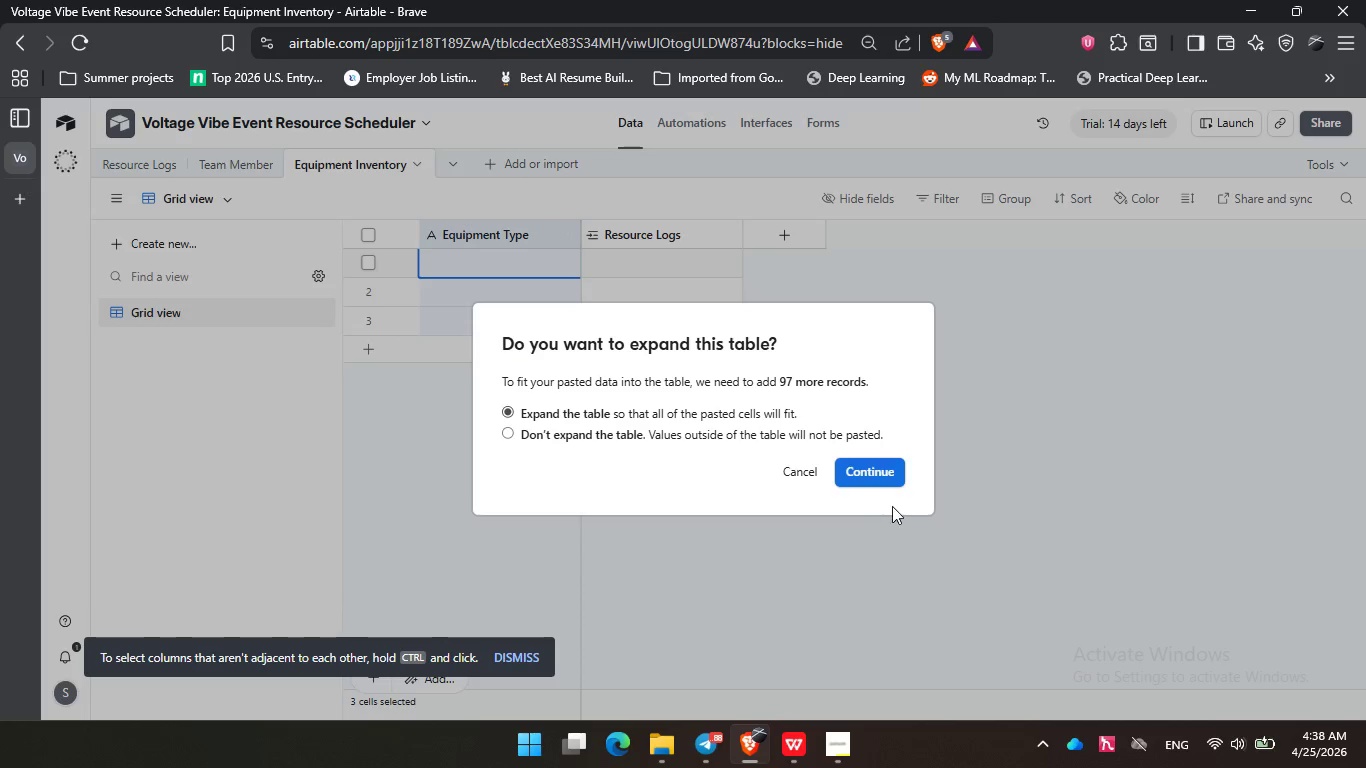 
left_click([888, 476])
 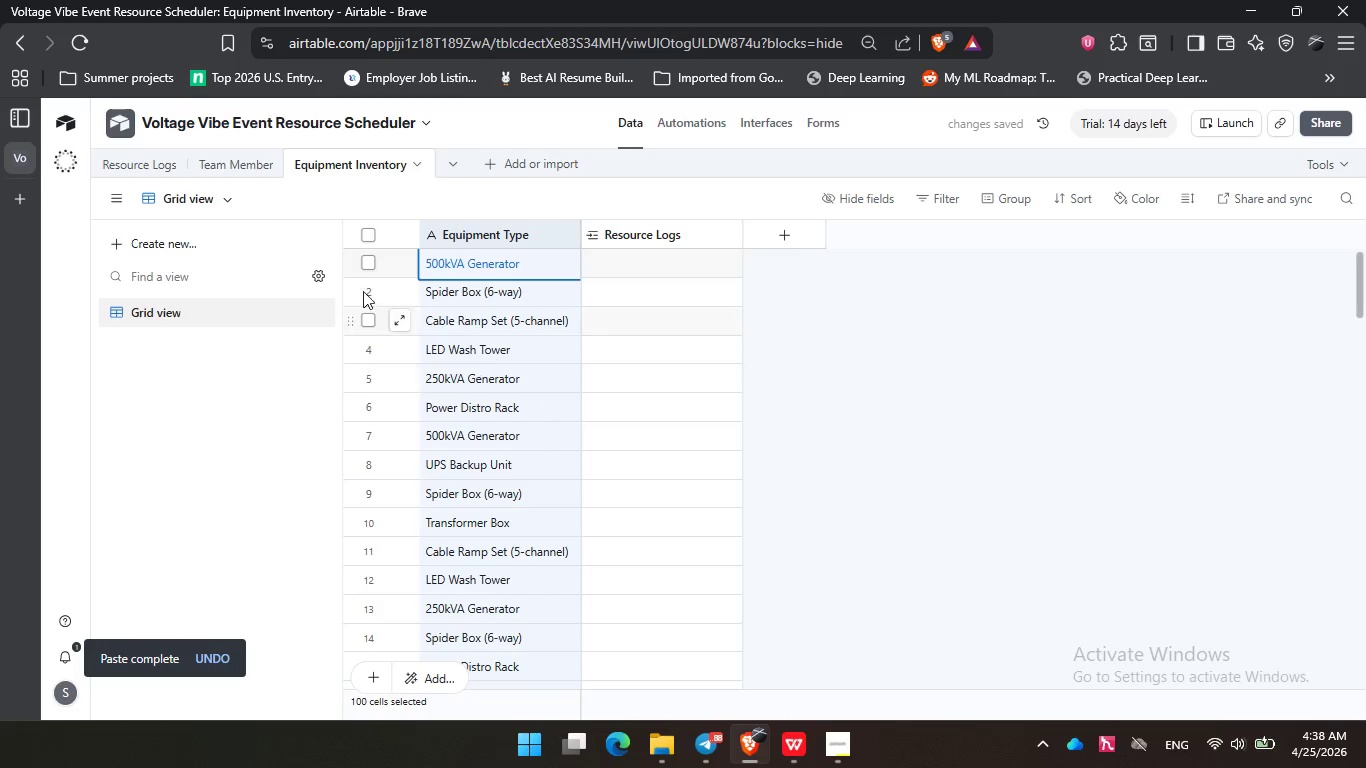 
left_click([159, 167])
 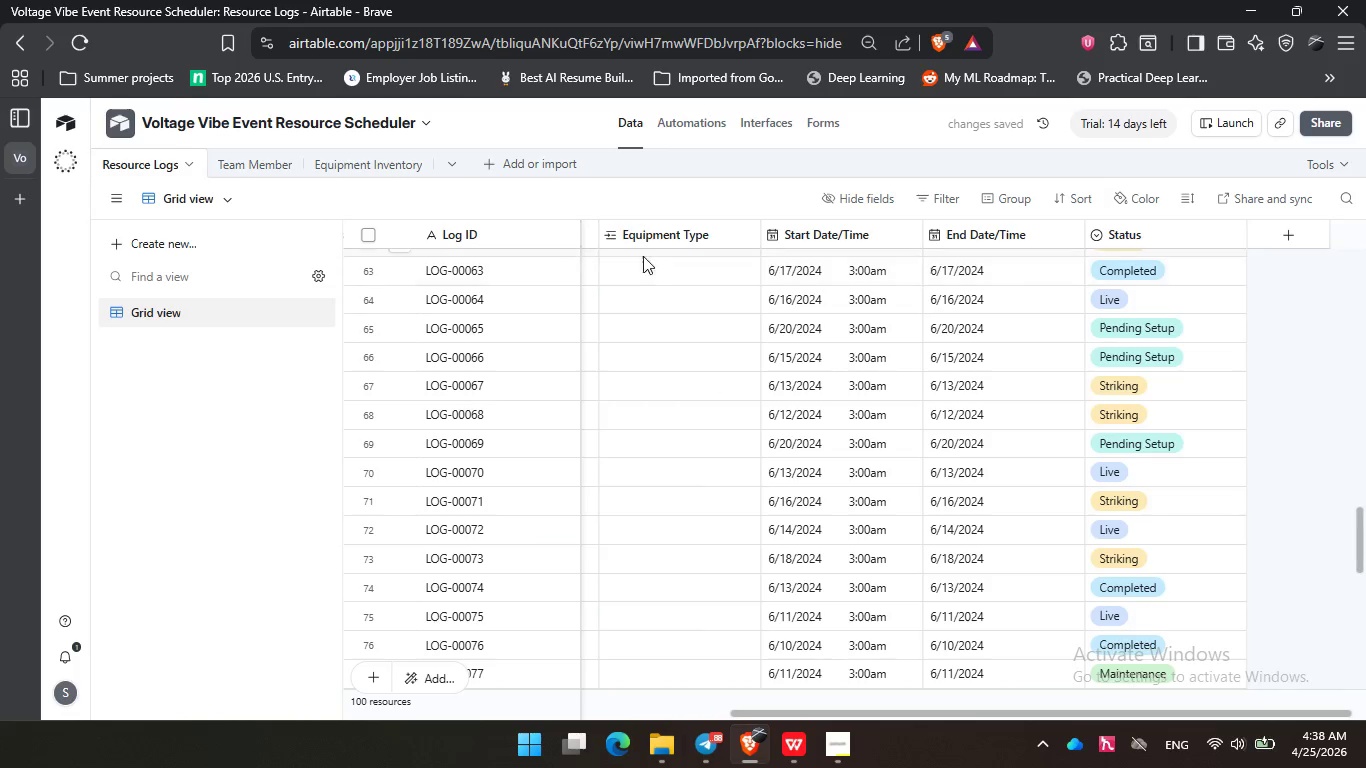 
left_click([664, 236])
 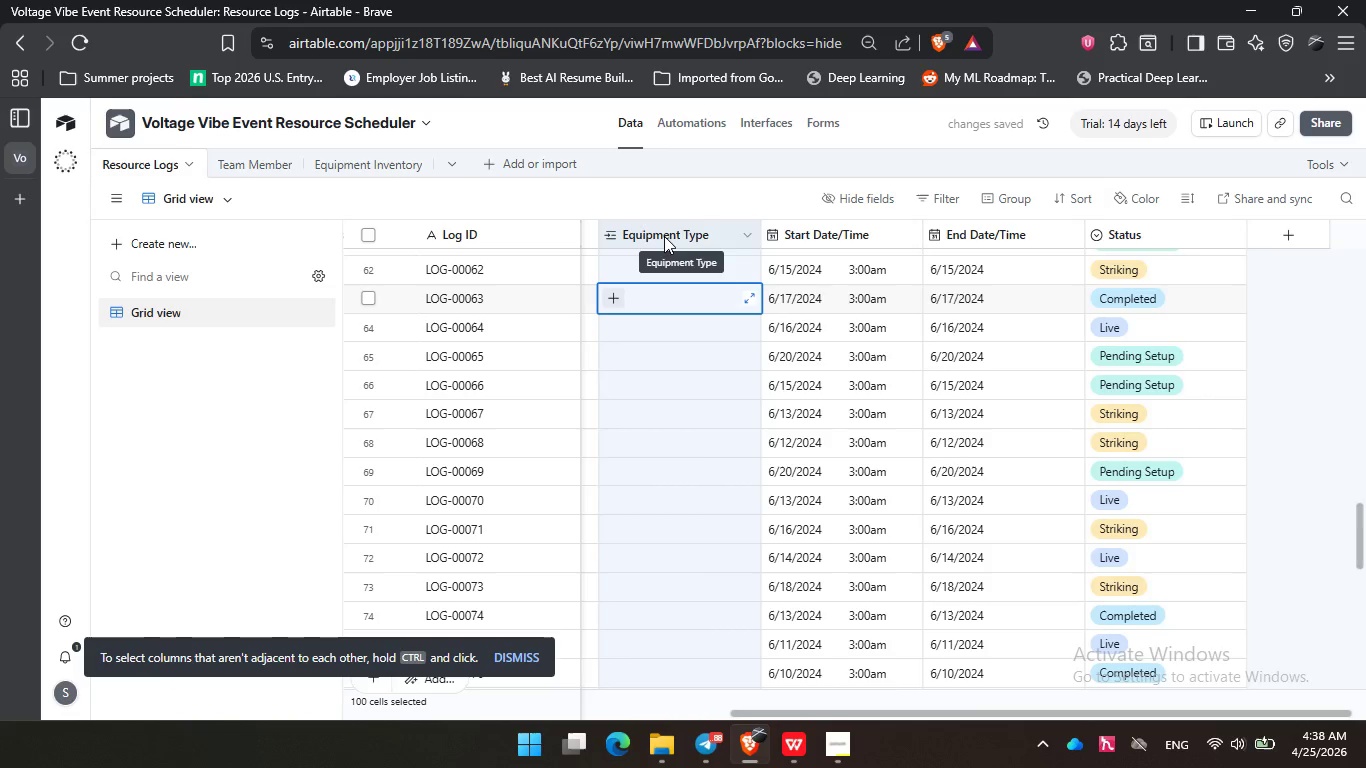 
key(Control+V)
 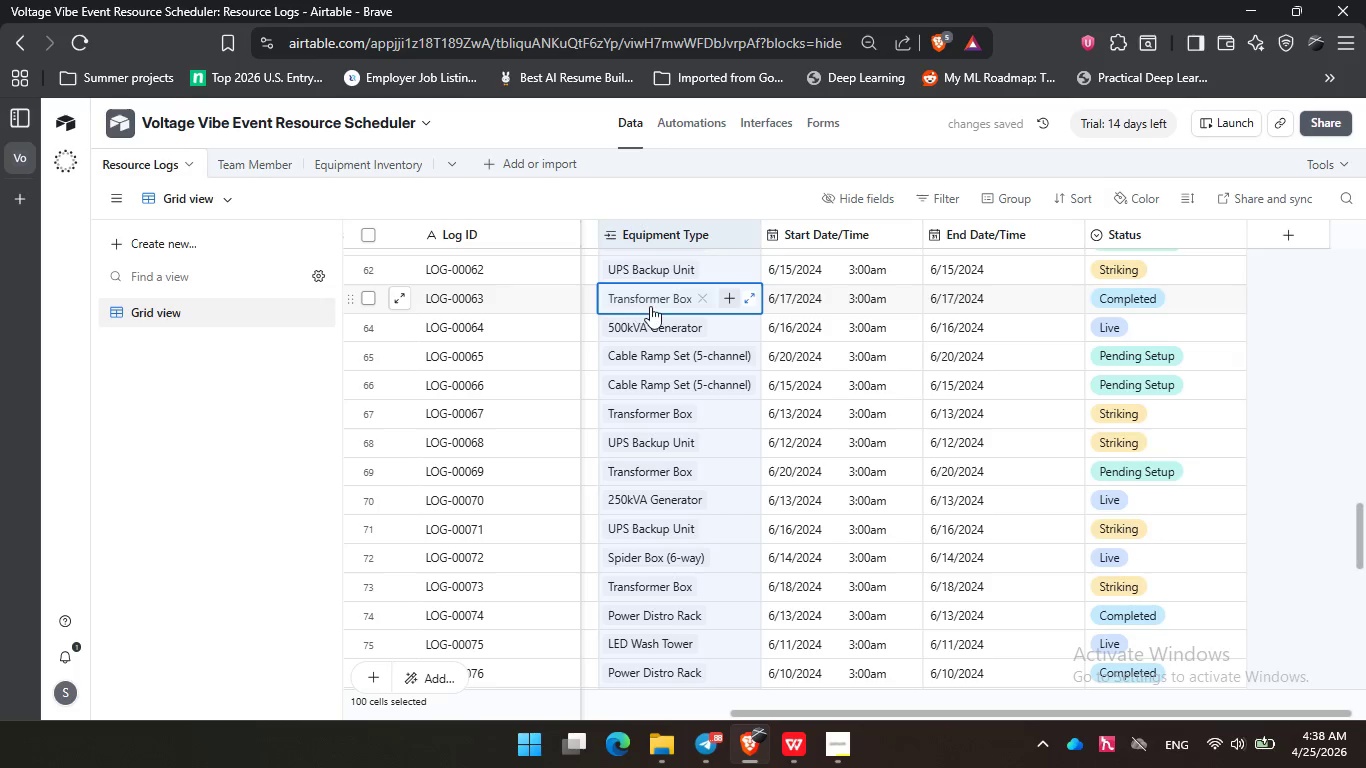 
scroll: coordinate [703, 348], scroll_direction: down, amount: 8.0
 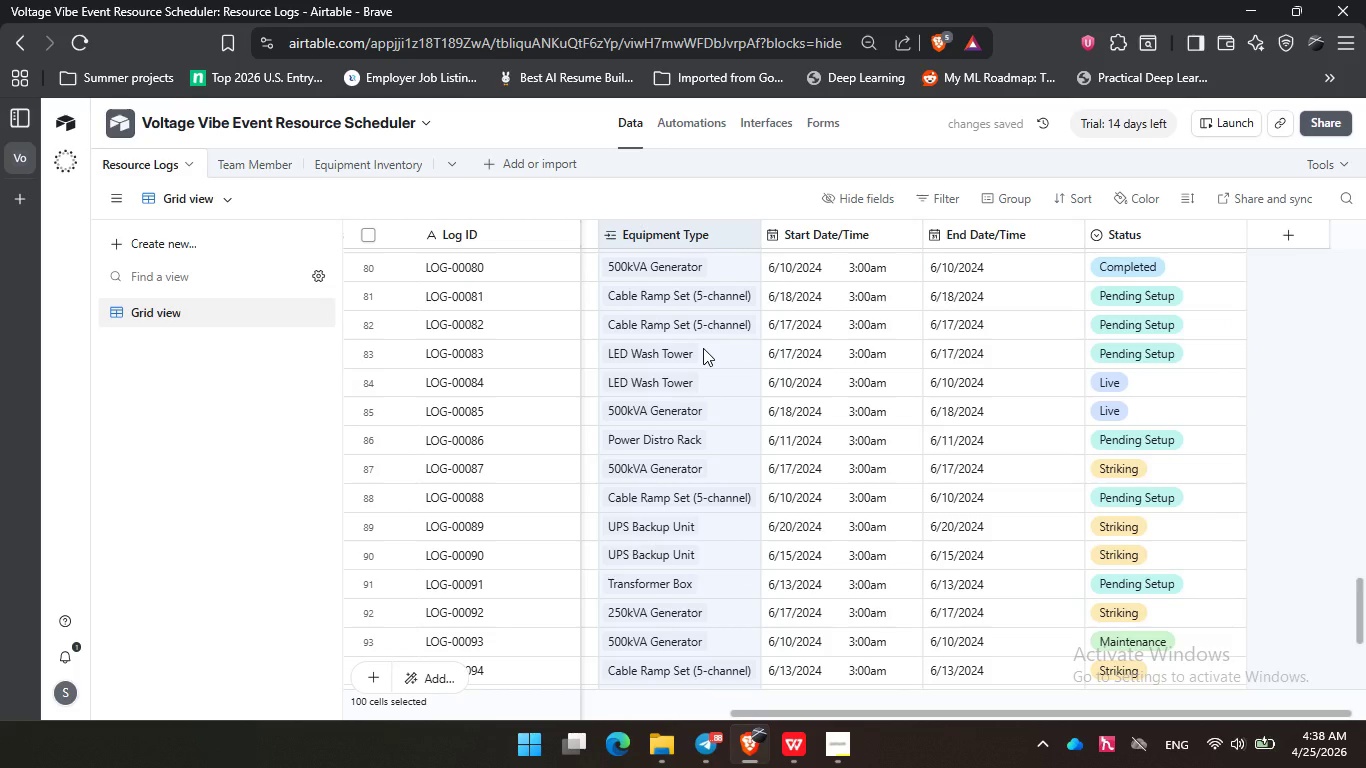 
scroll: coordinate [703, 348], scroll_direction: up, amount: 9.0
 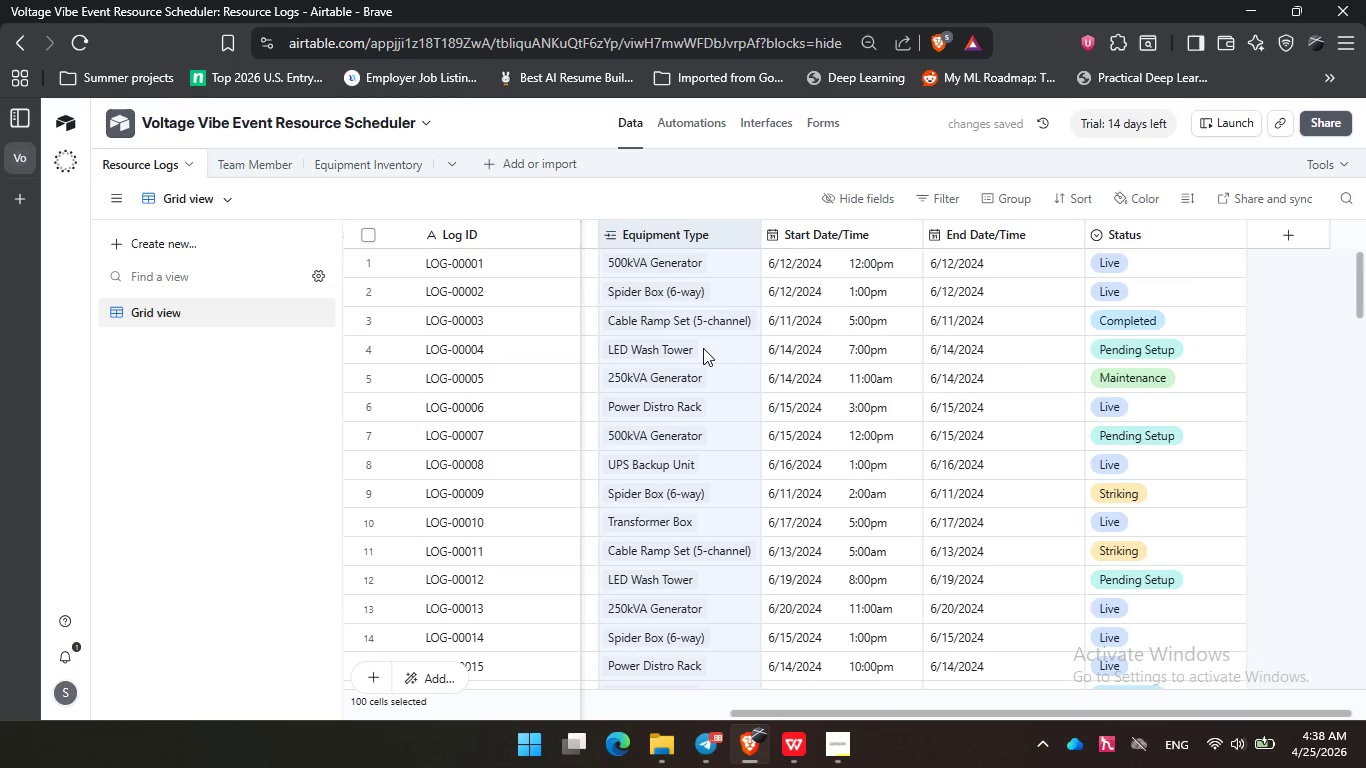 
left_click([677, 268])
 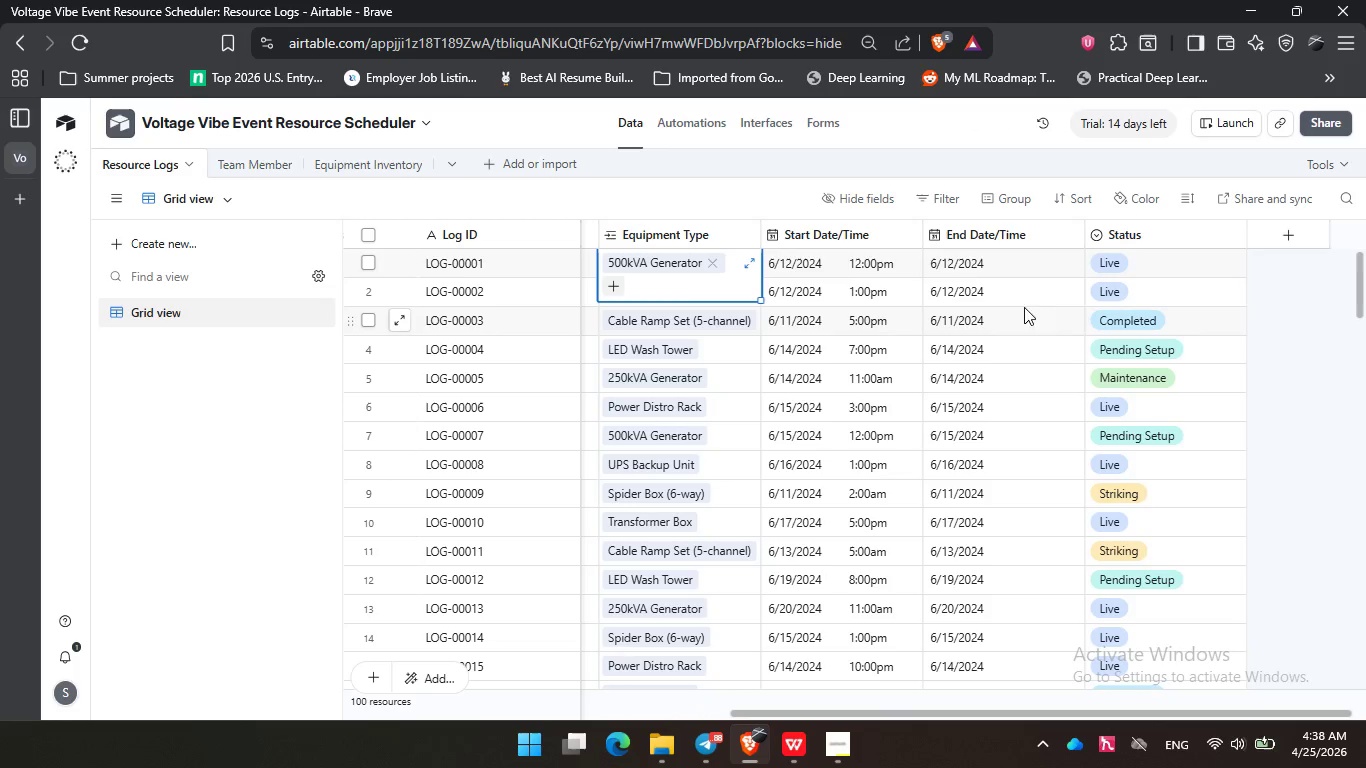 
left_click([1251, 310])
 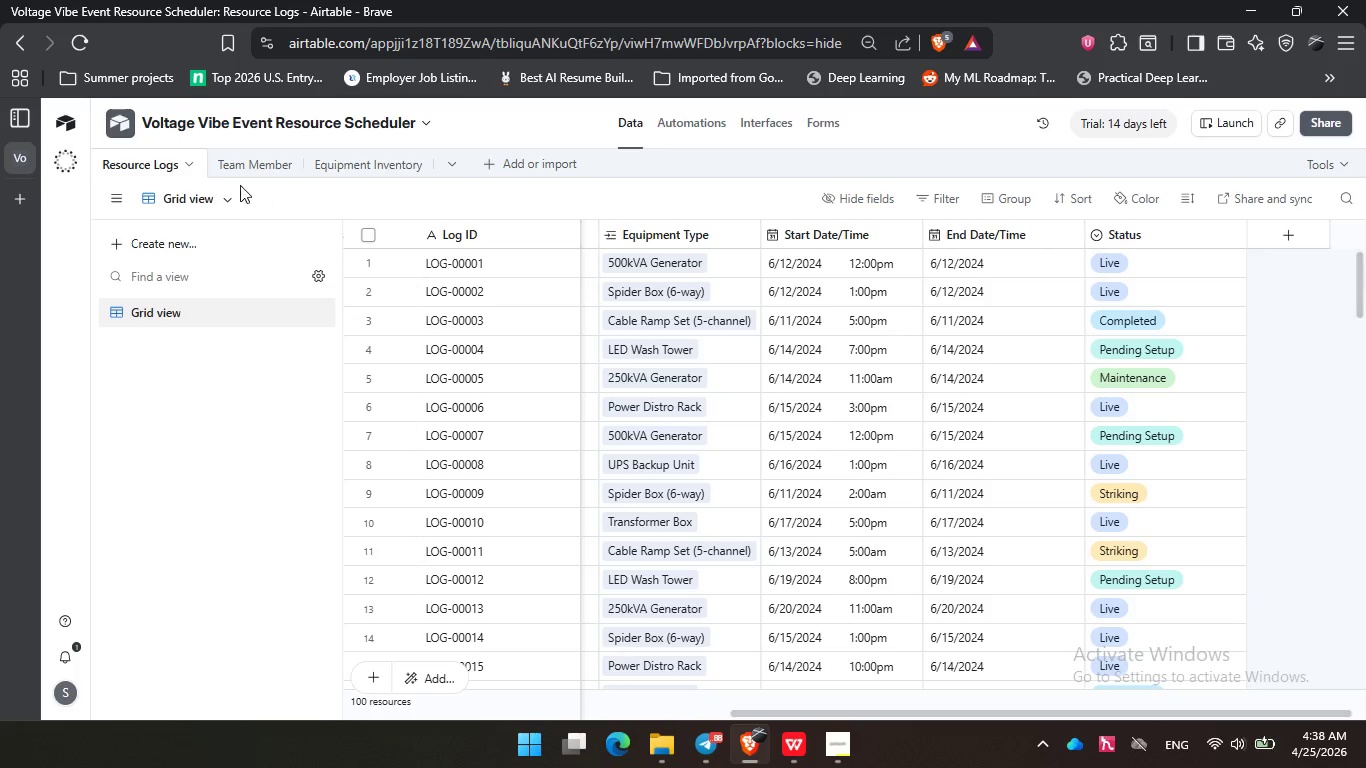 
left_click([241, 164])
 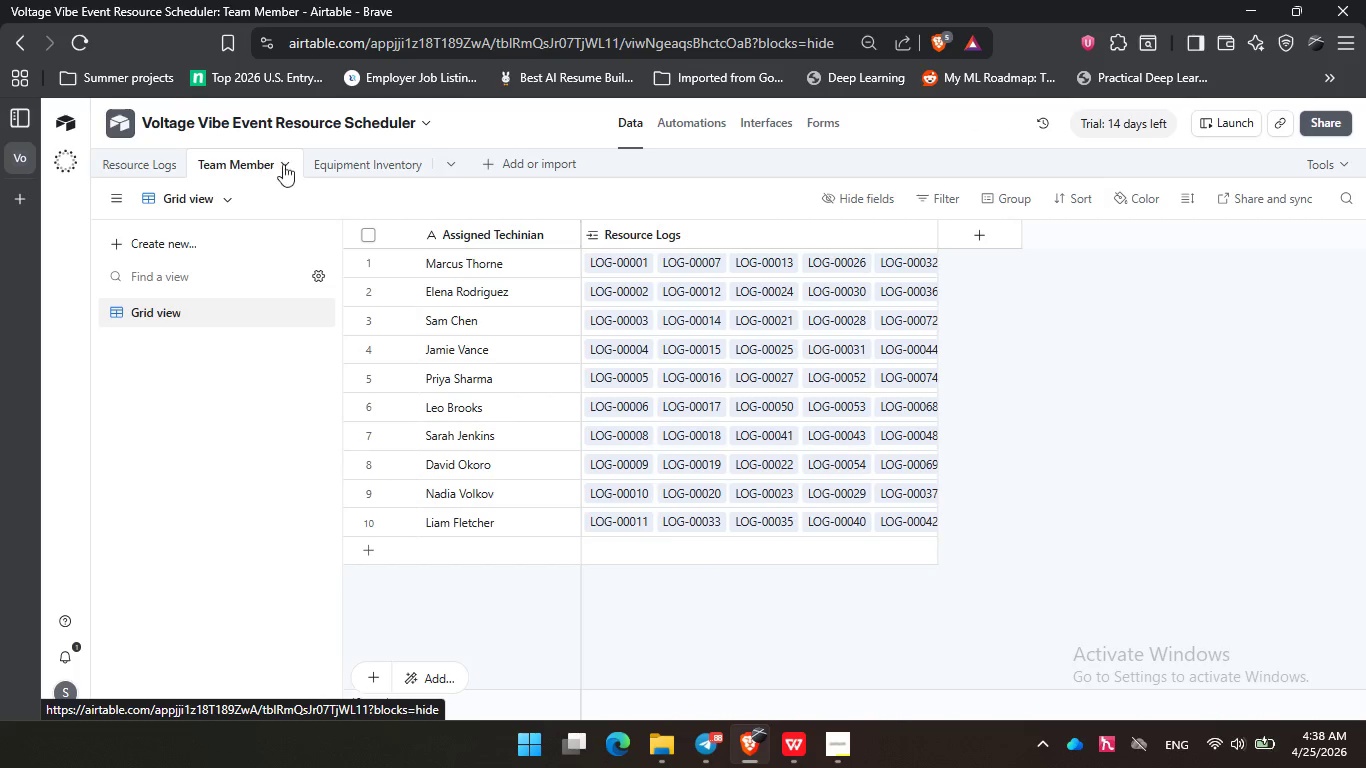 
left_click([360, 168])
 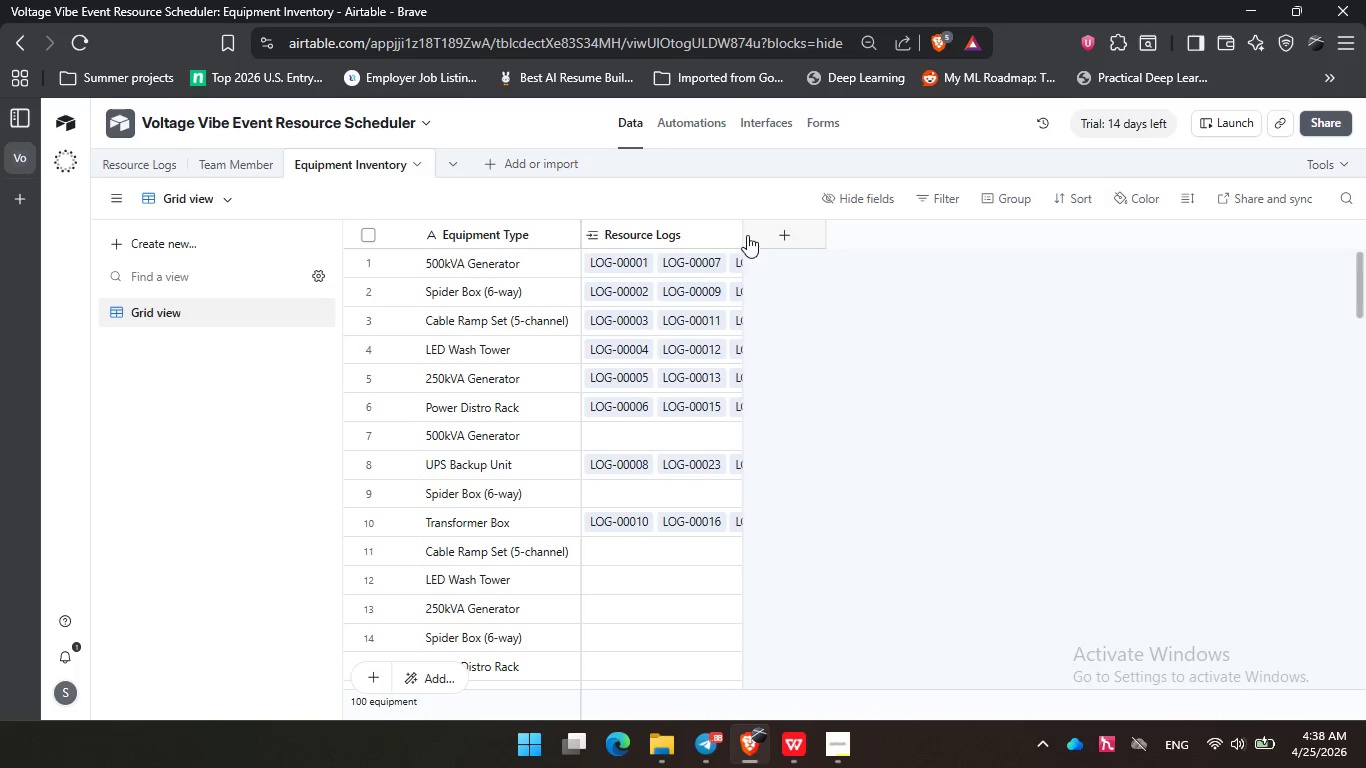 
left_click_drag(start_coordinate=[739, 232], to_coordinate=[872, 222])
 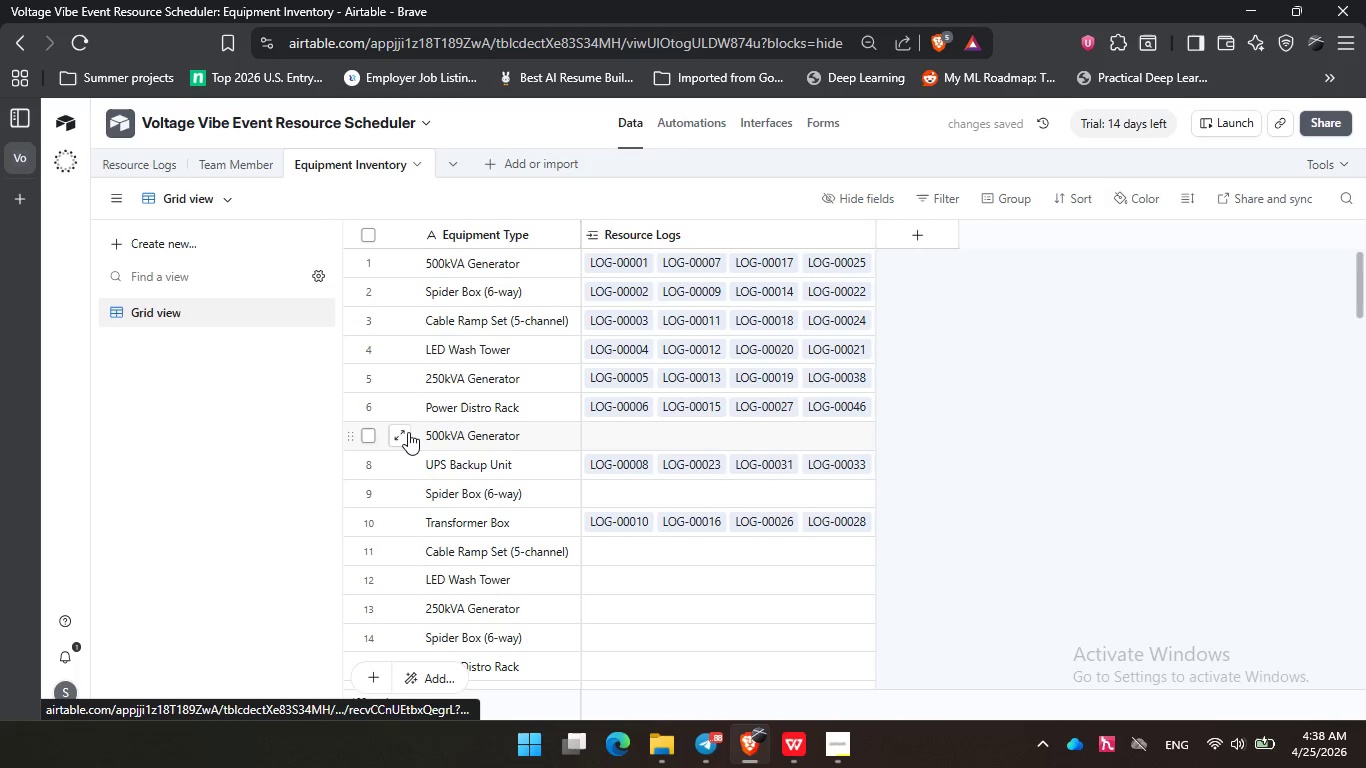 
left_click([402, 437])
 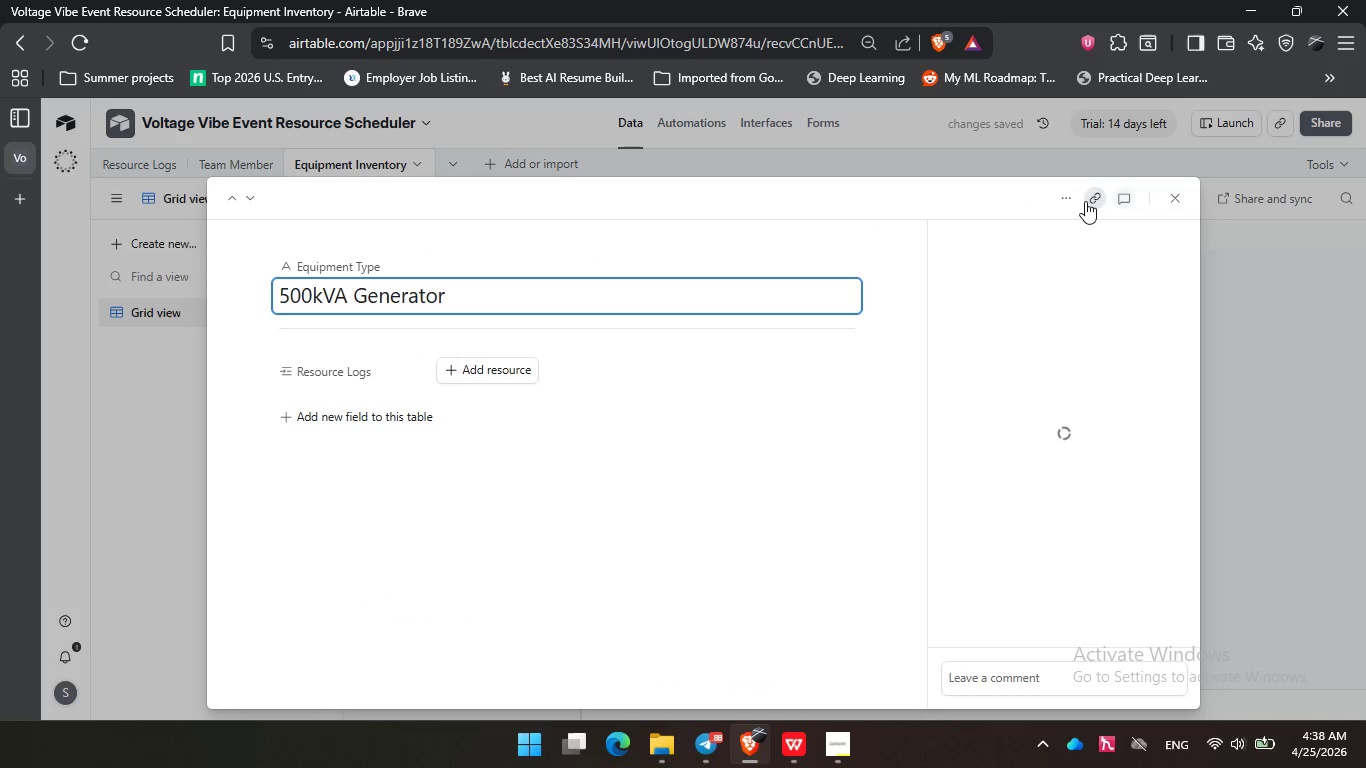 
left_click([1076, 197])
 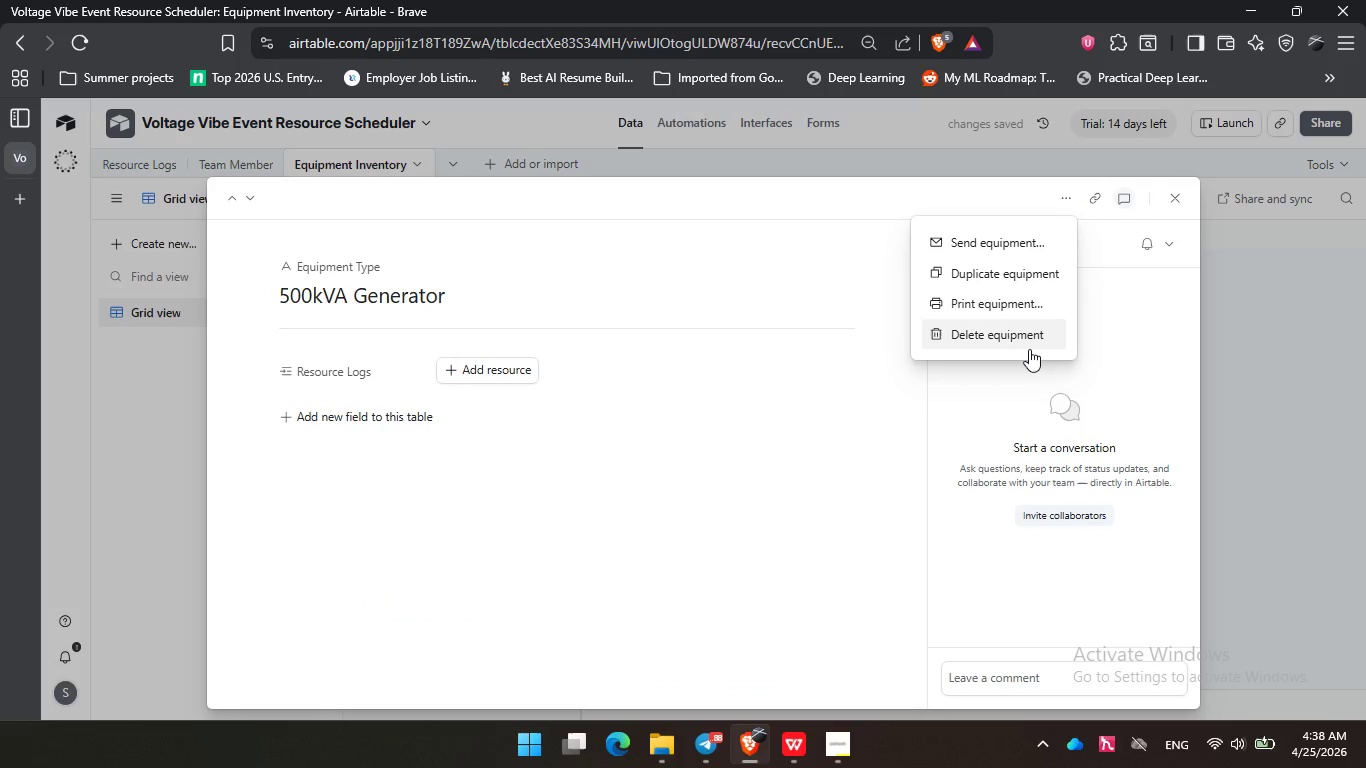 
left_click([1027, 342])
 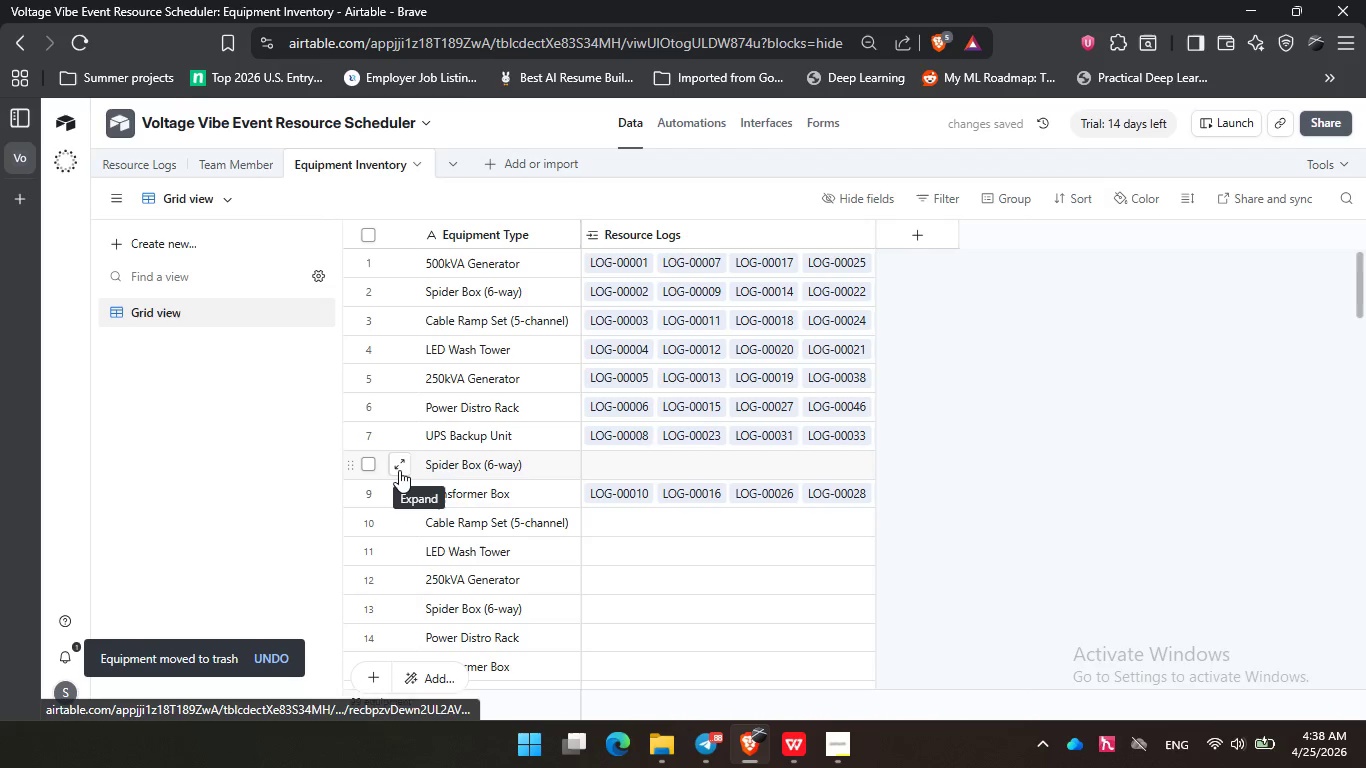 
left_click([399, 470])
 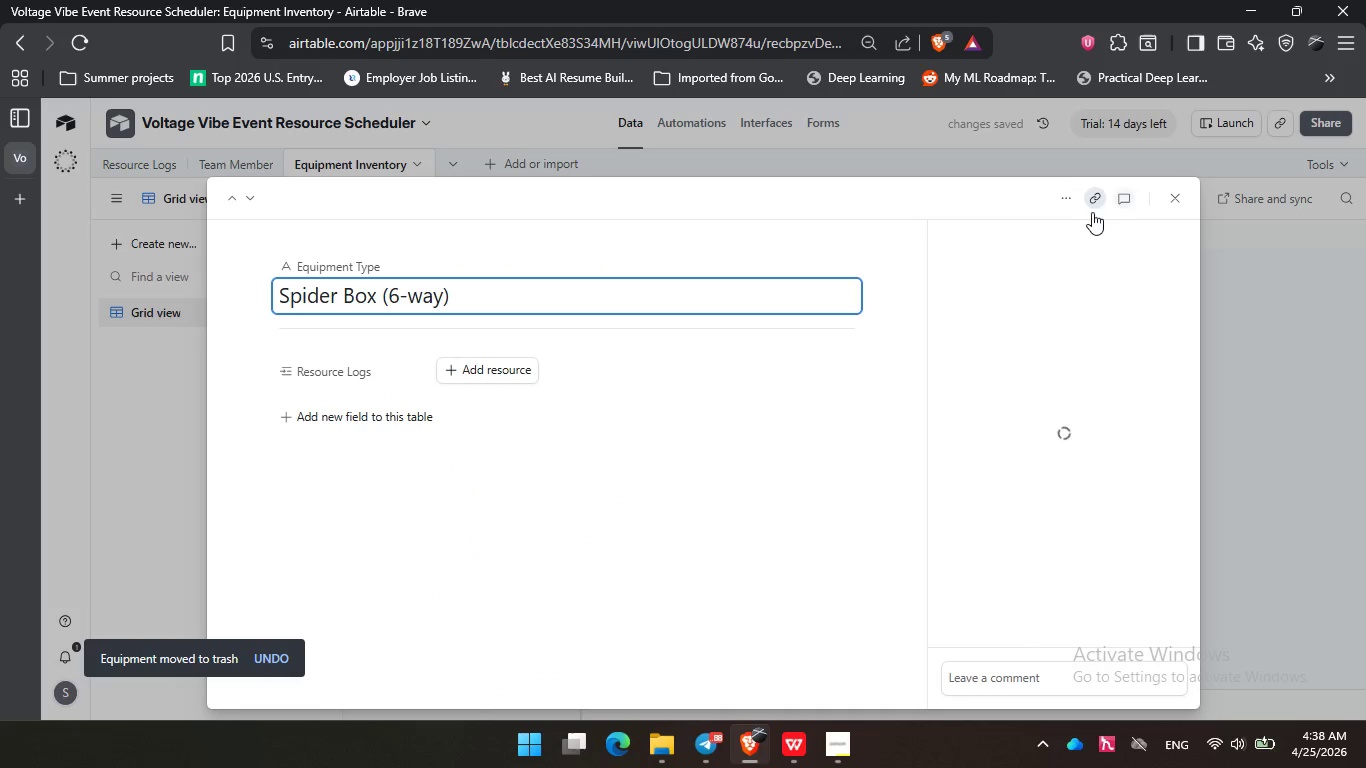 
left_click([1070, 198])
 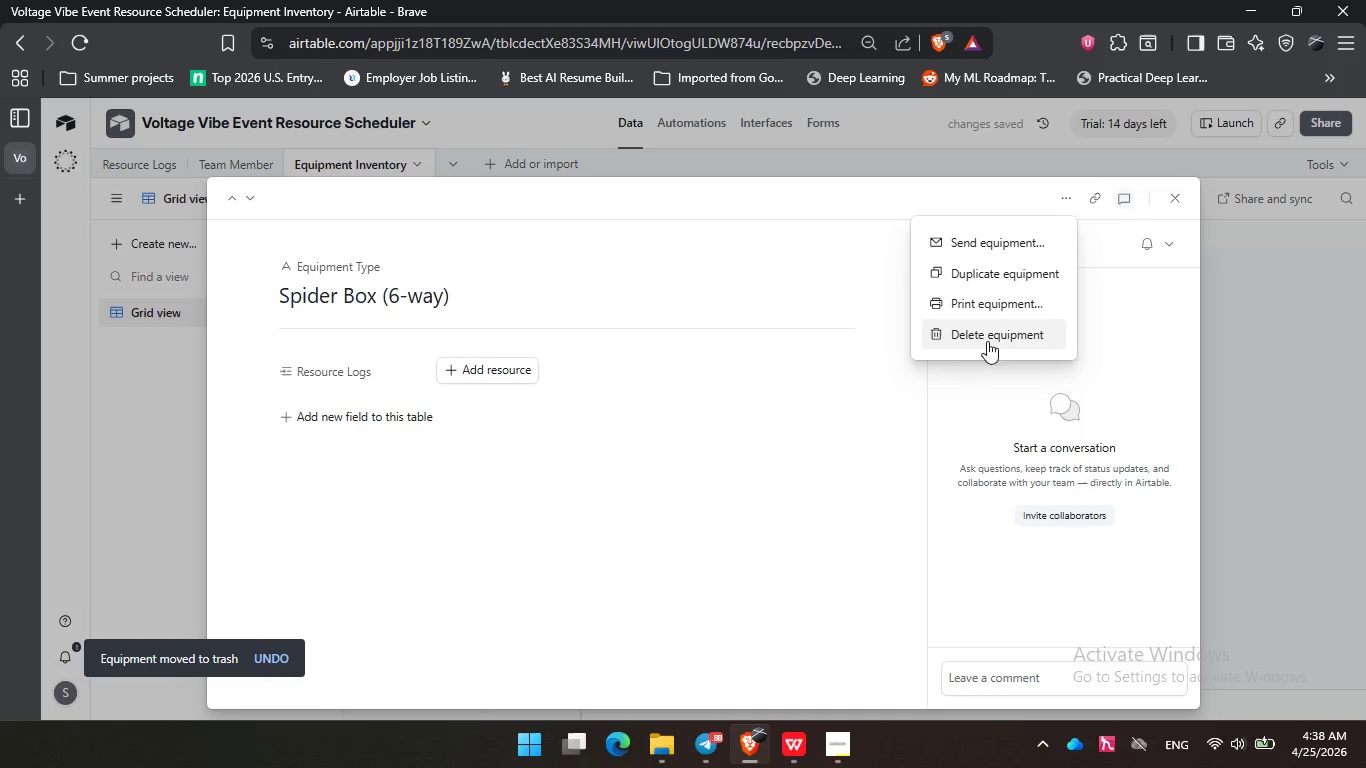 
left_click([987, 331])
 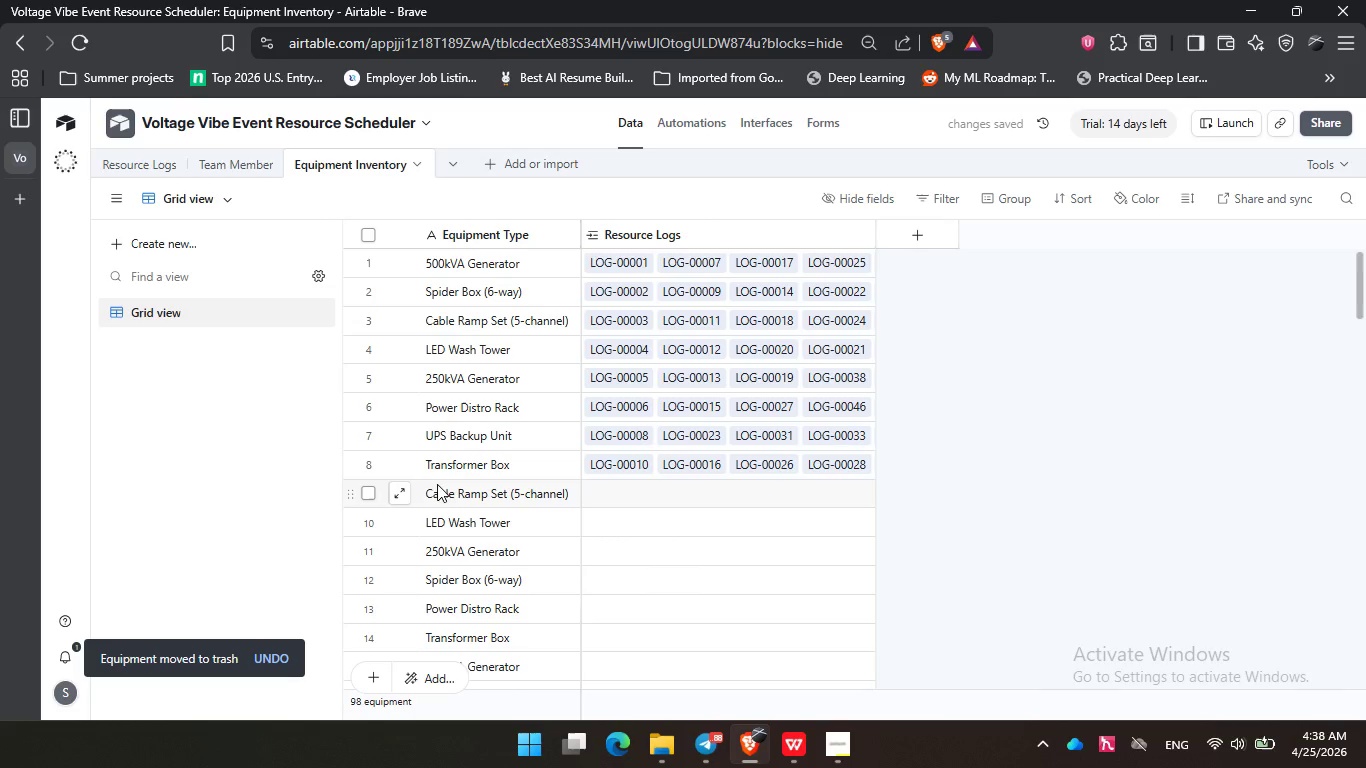 
left_click_drag(start_coordinate=[425, 494], to_coordinate=[725, 548])
 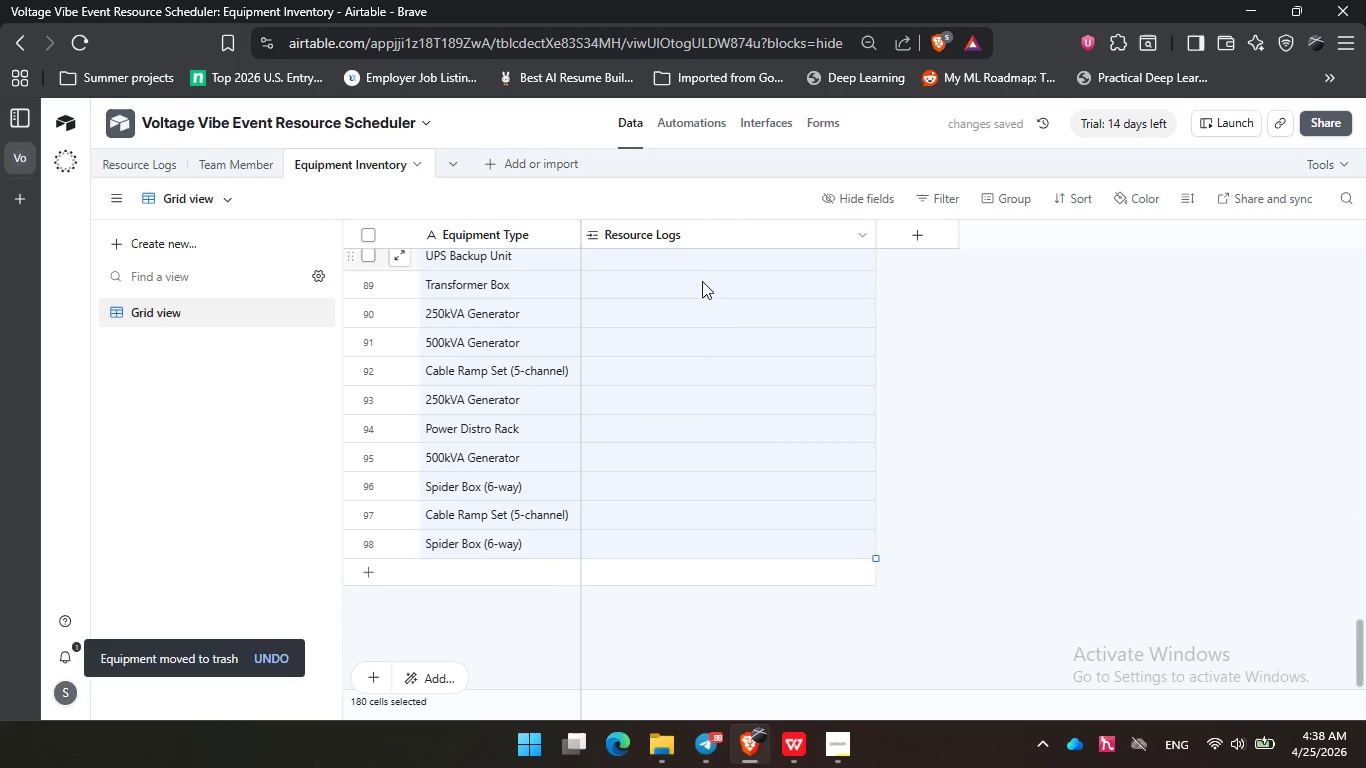 
scroll: coordinate [742, 661], scroll_direction: down, amount: 22.0
 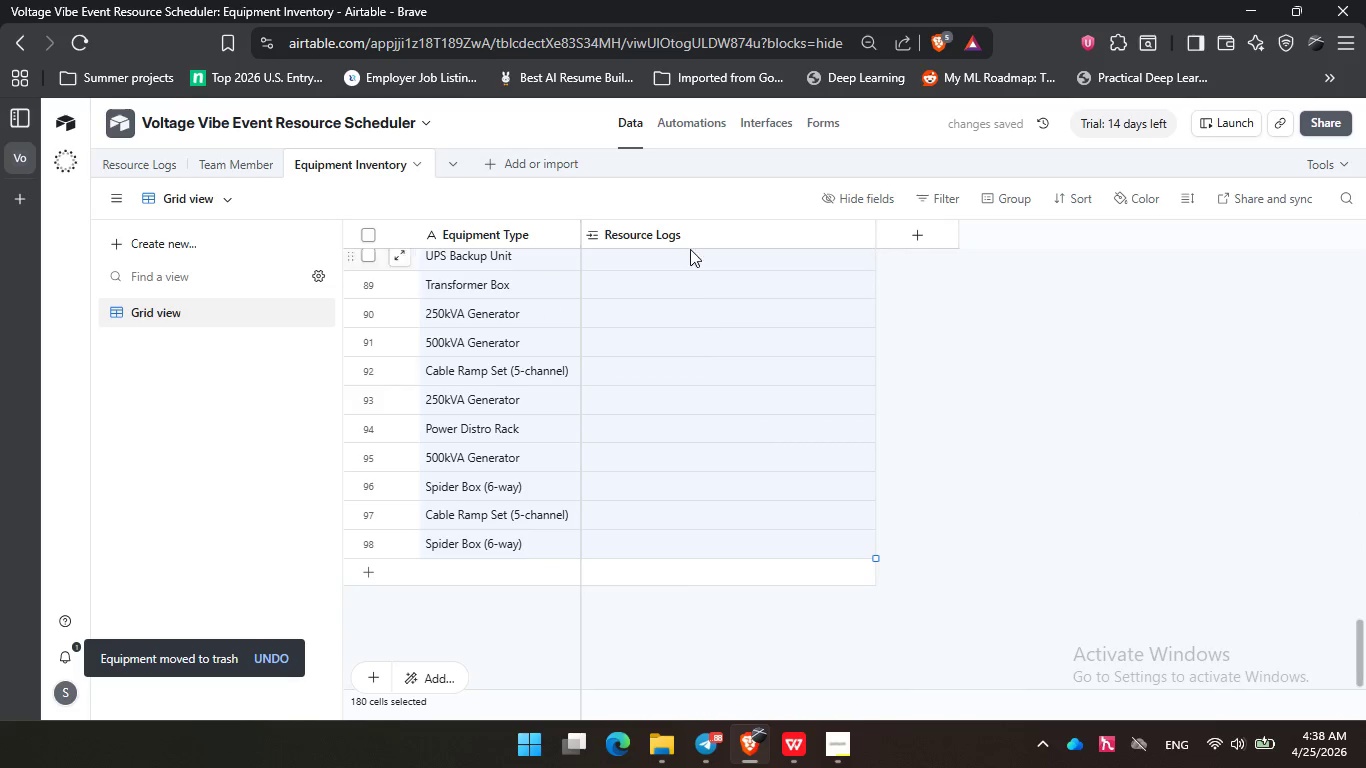 
right_click([722, 322])
 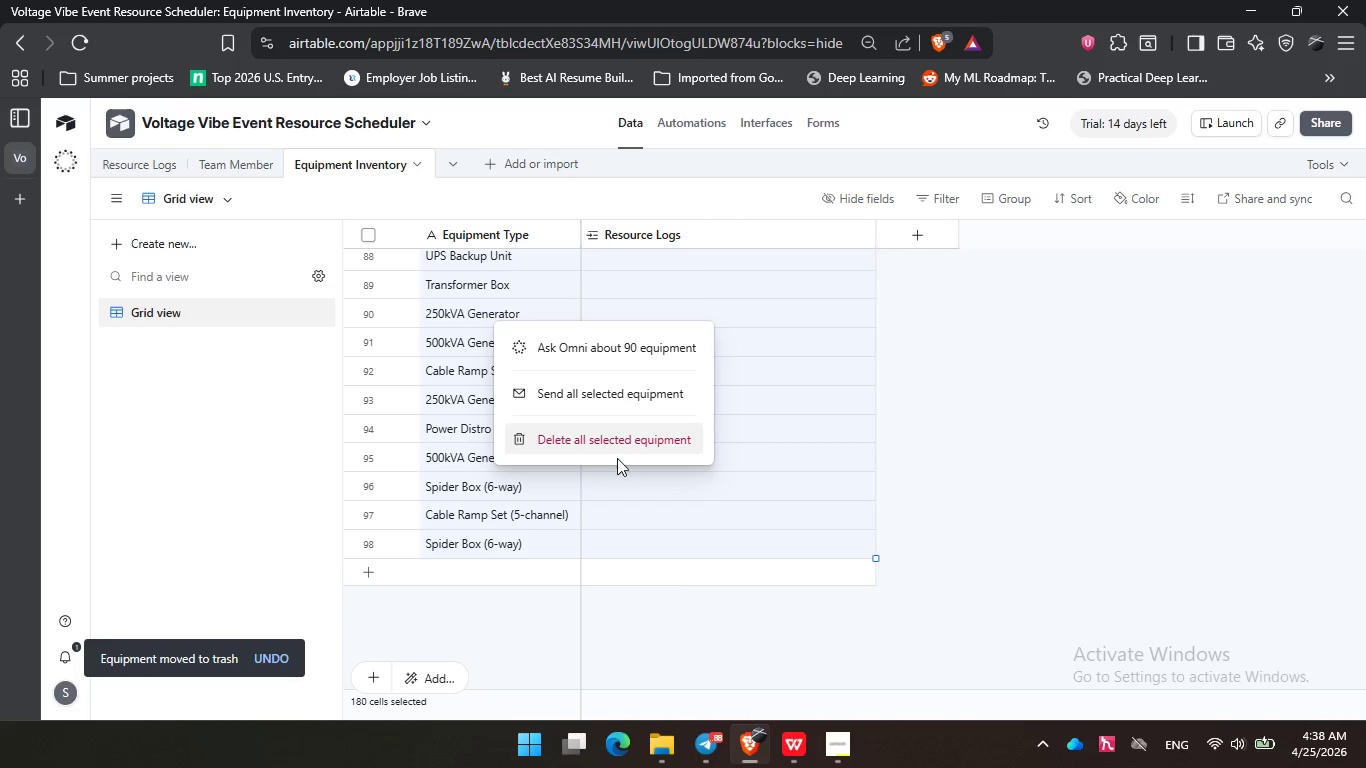 
left_click([616, 444])
 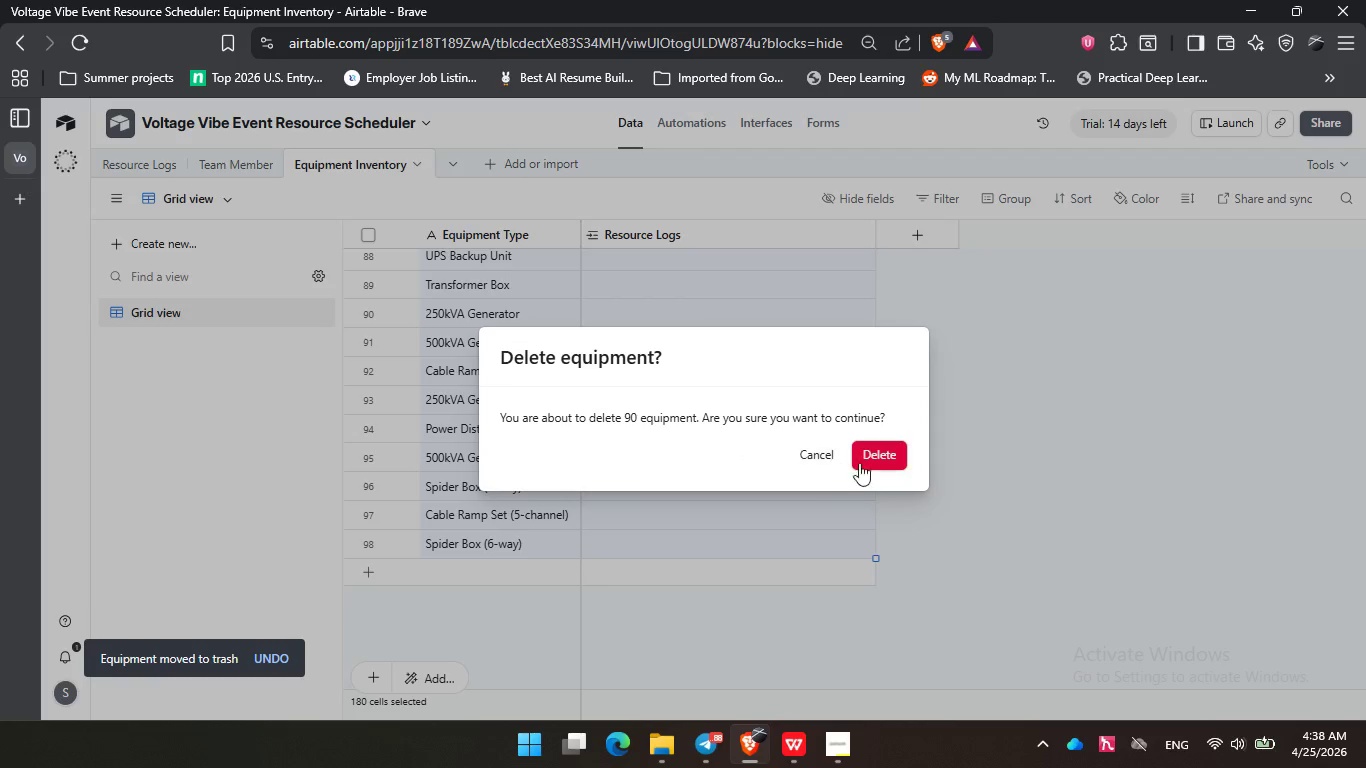 
left_click([873, 452])
 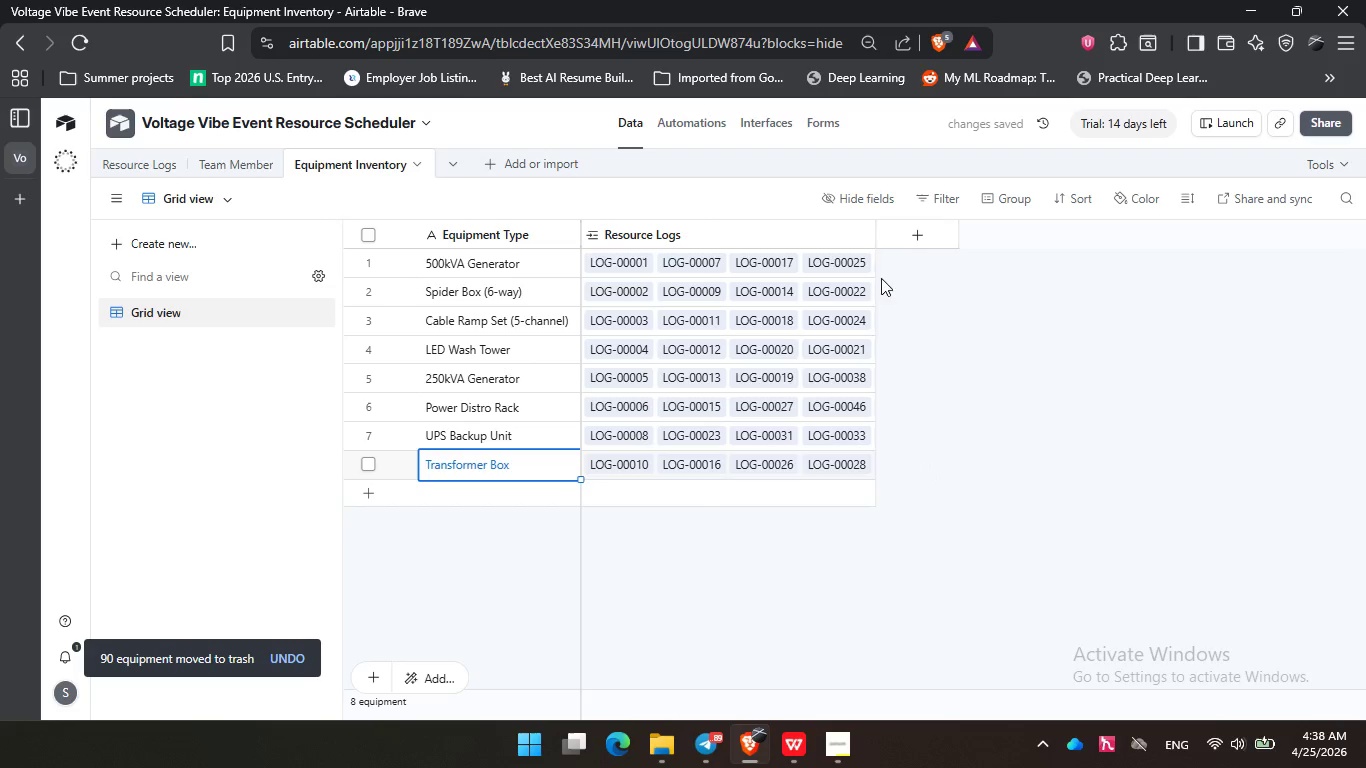 
left_click([854, 603])
 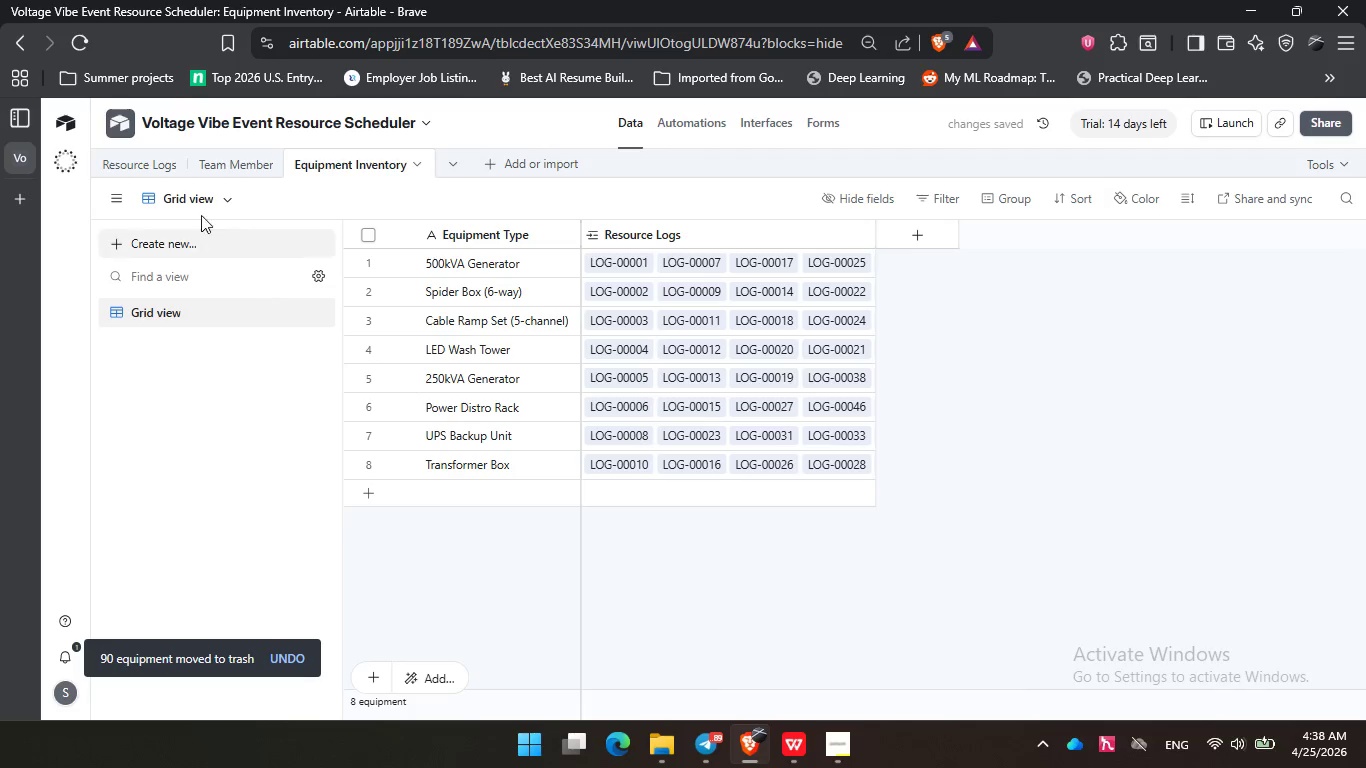 
left_click([150, 157])
 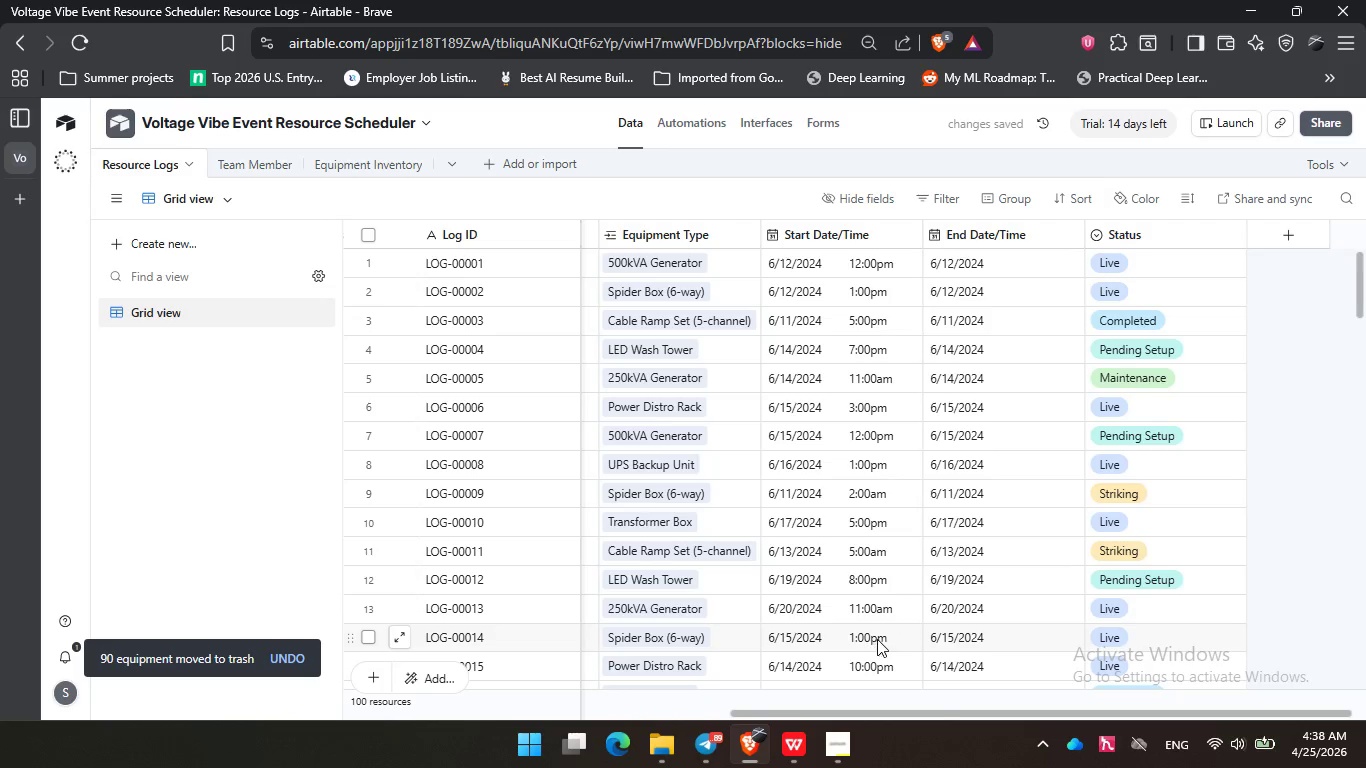 
left_click_drag(start_coordinate=[988, 716], to_coordinate=[535, 691])
 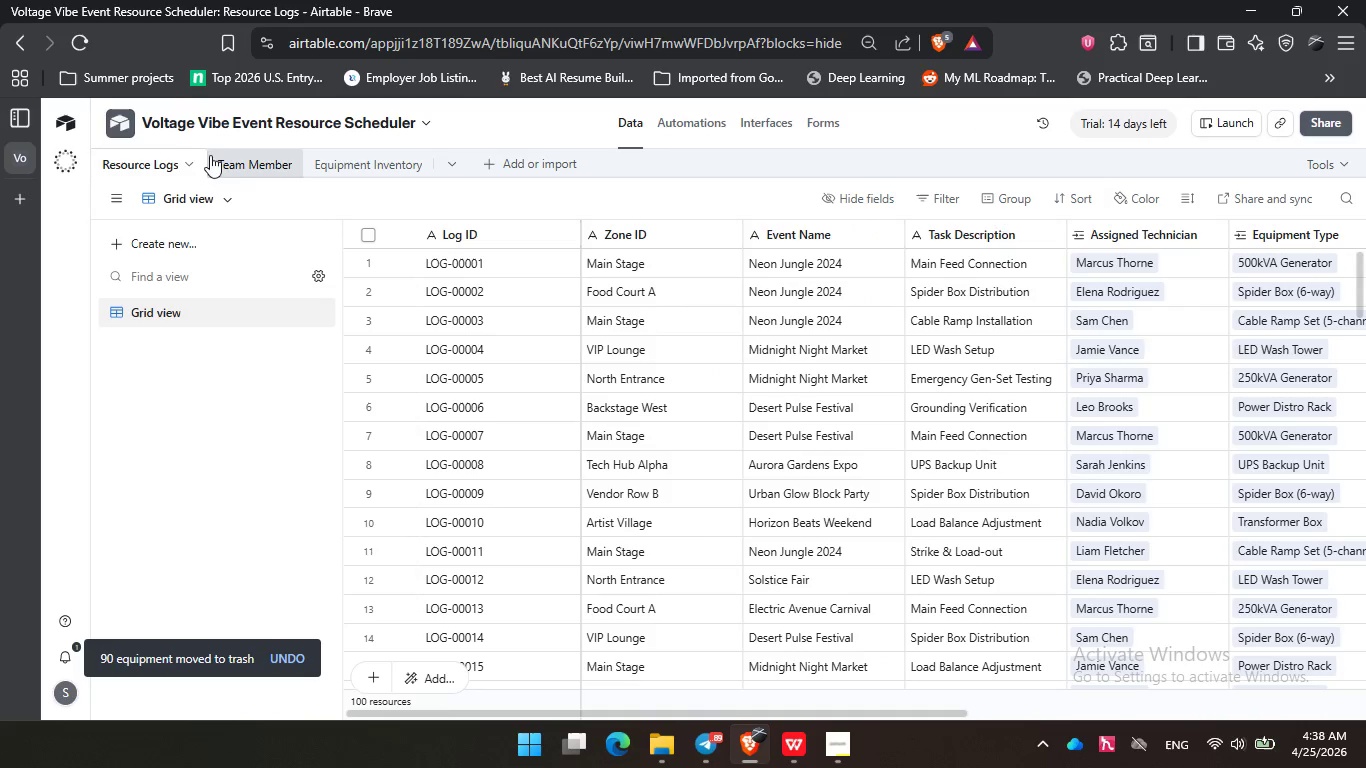 
left_click([248, 170])
 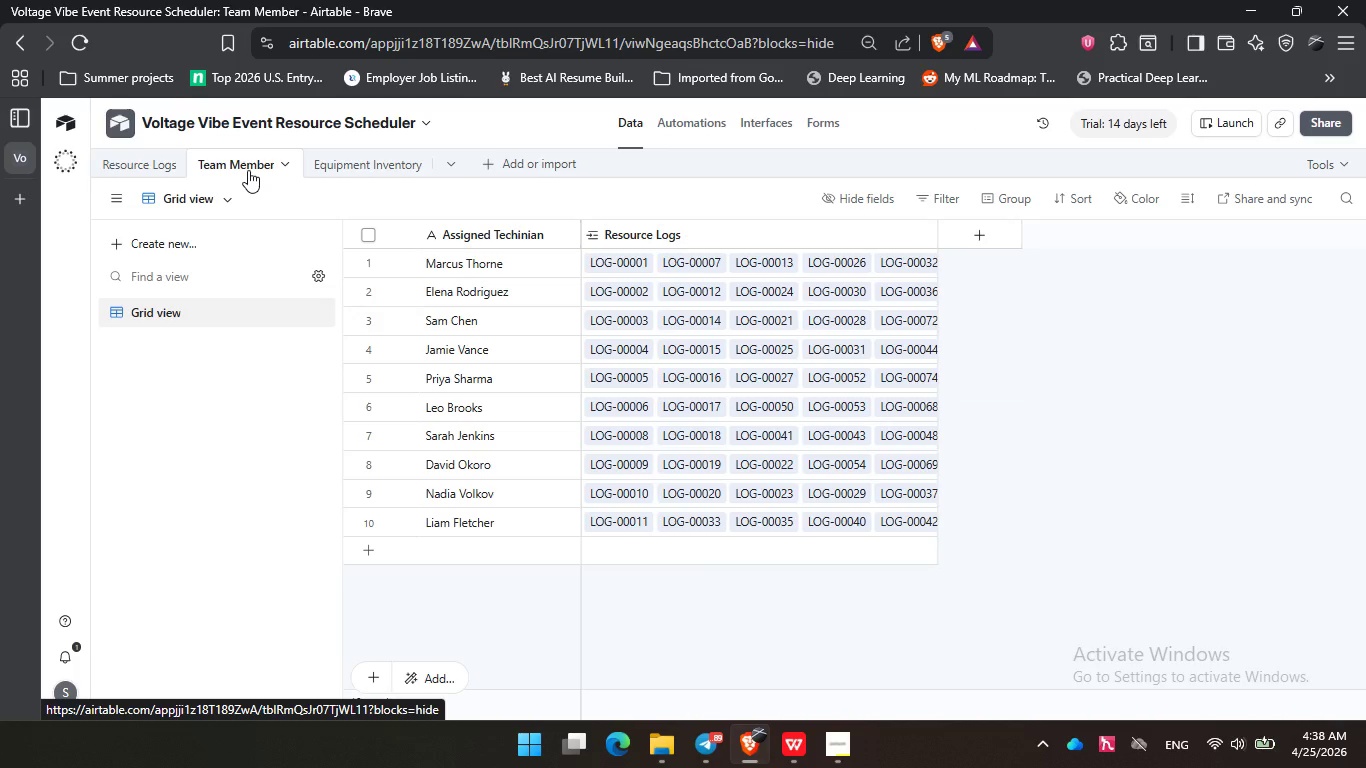 
wait(5.08)
 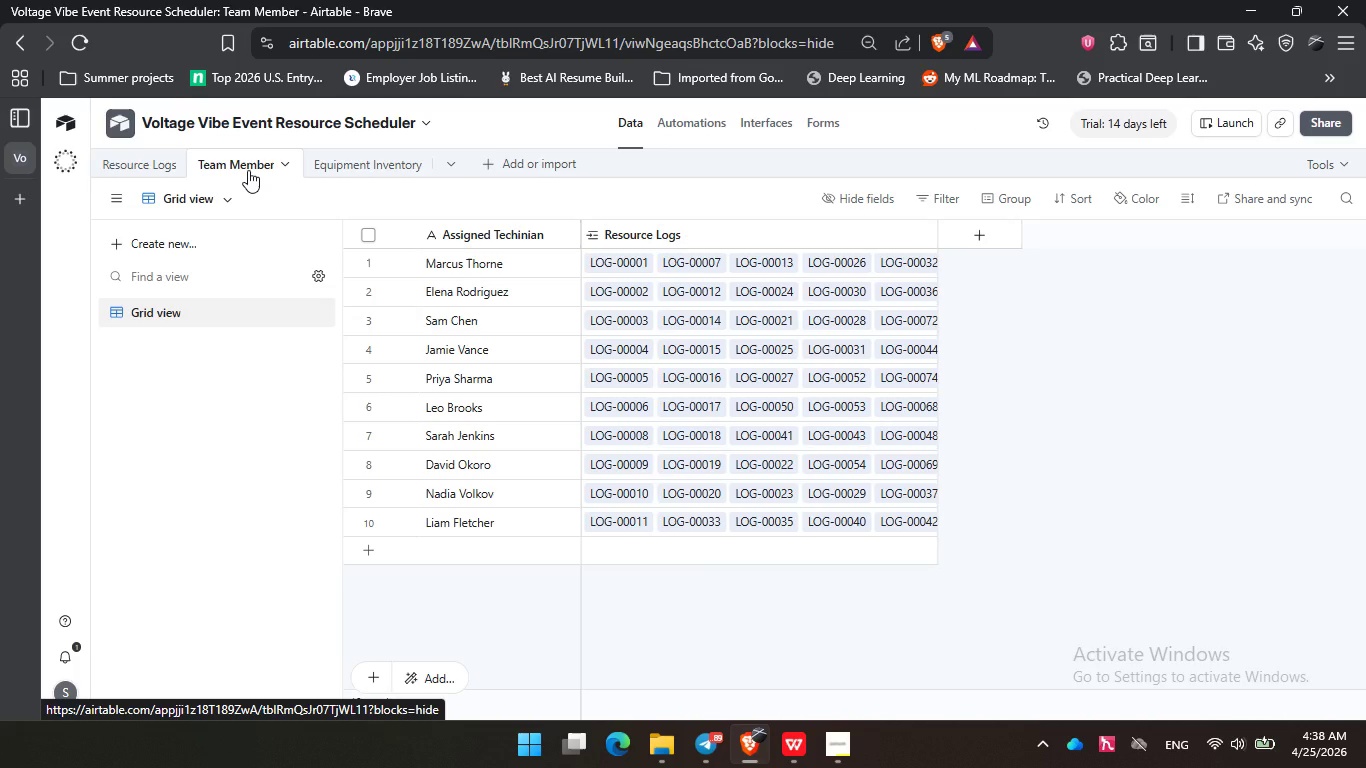 
left_click([357, 161])
 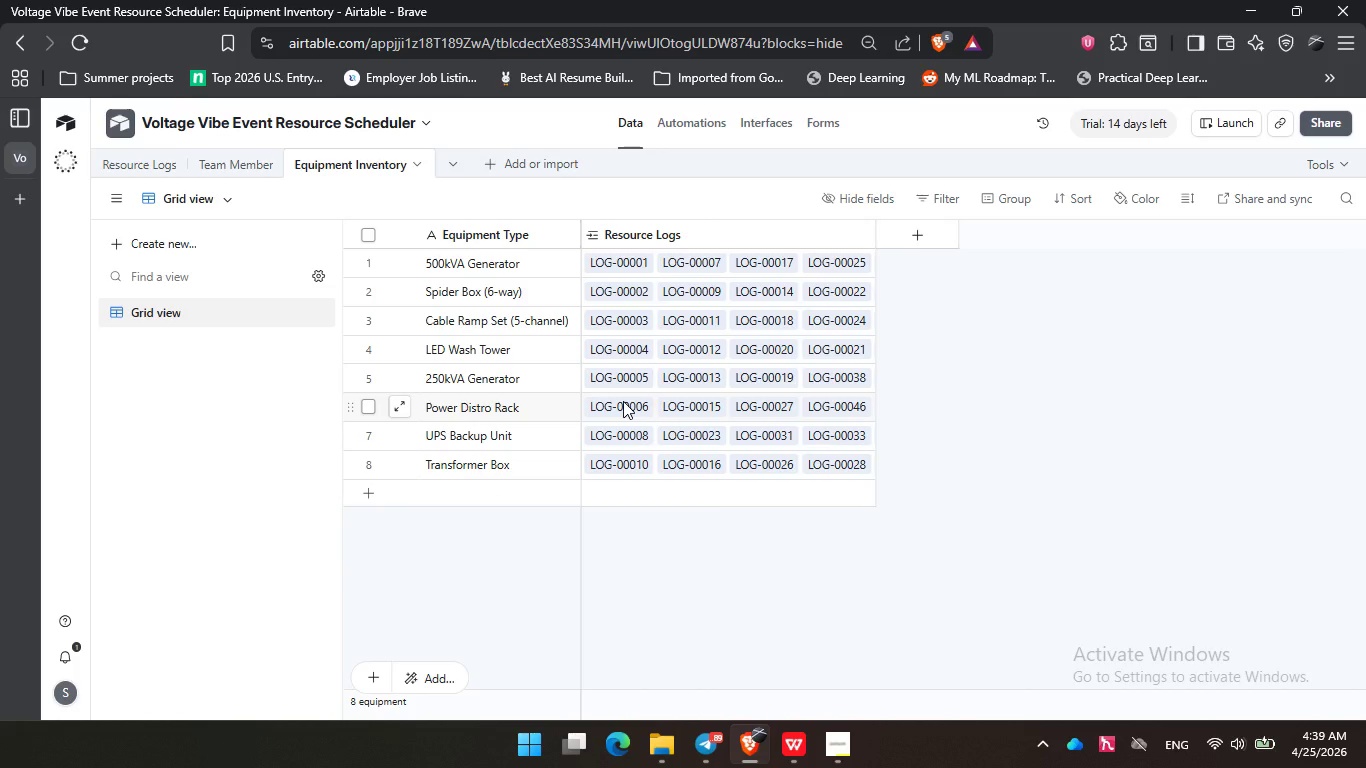 
wait(6.59)
 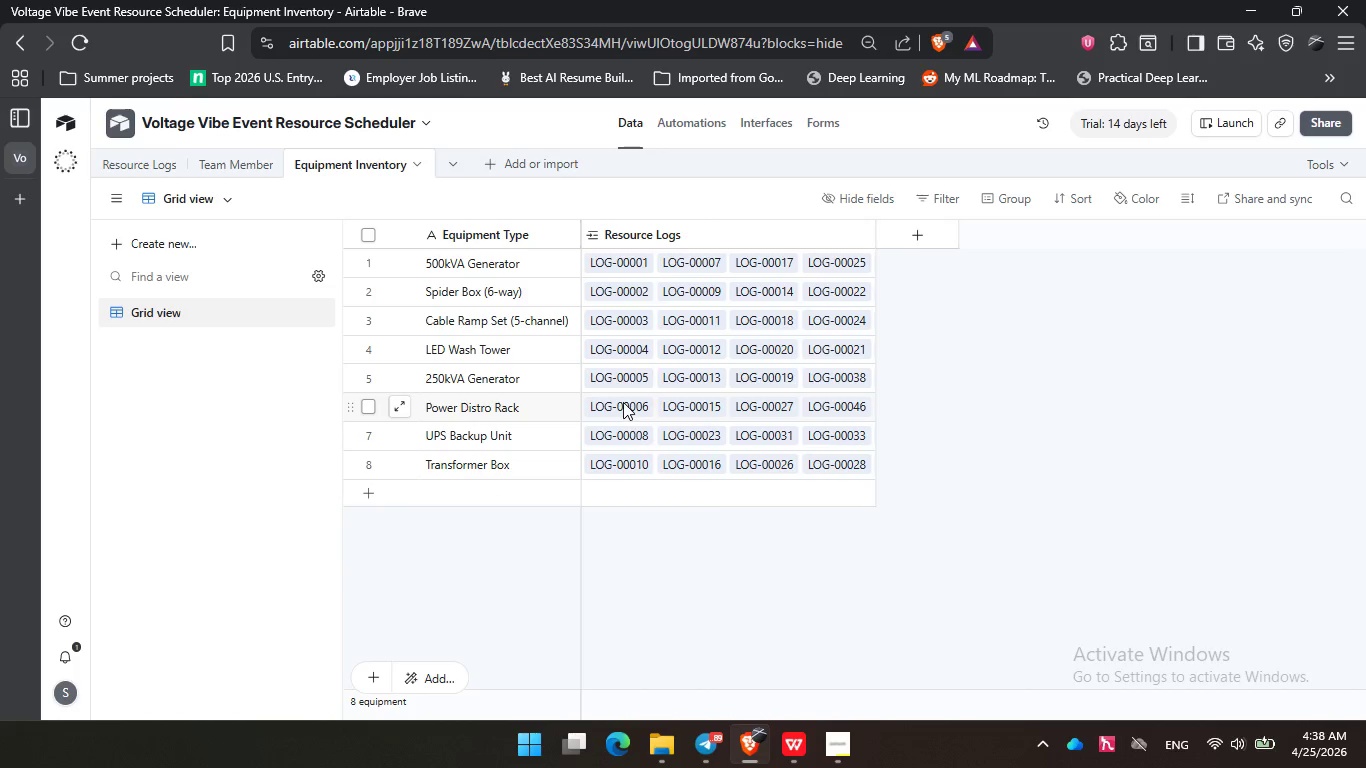 
left_click([144, 164])
 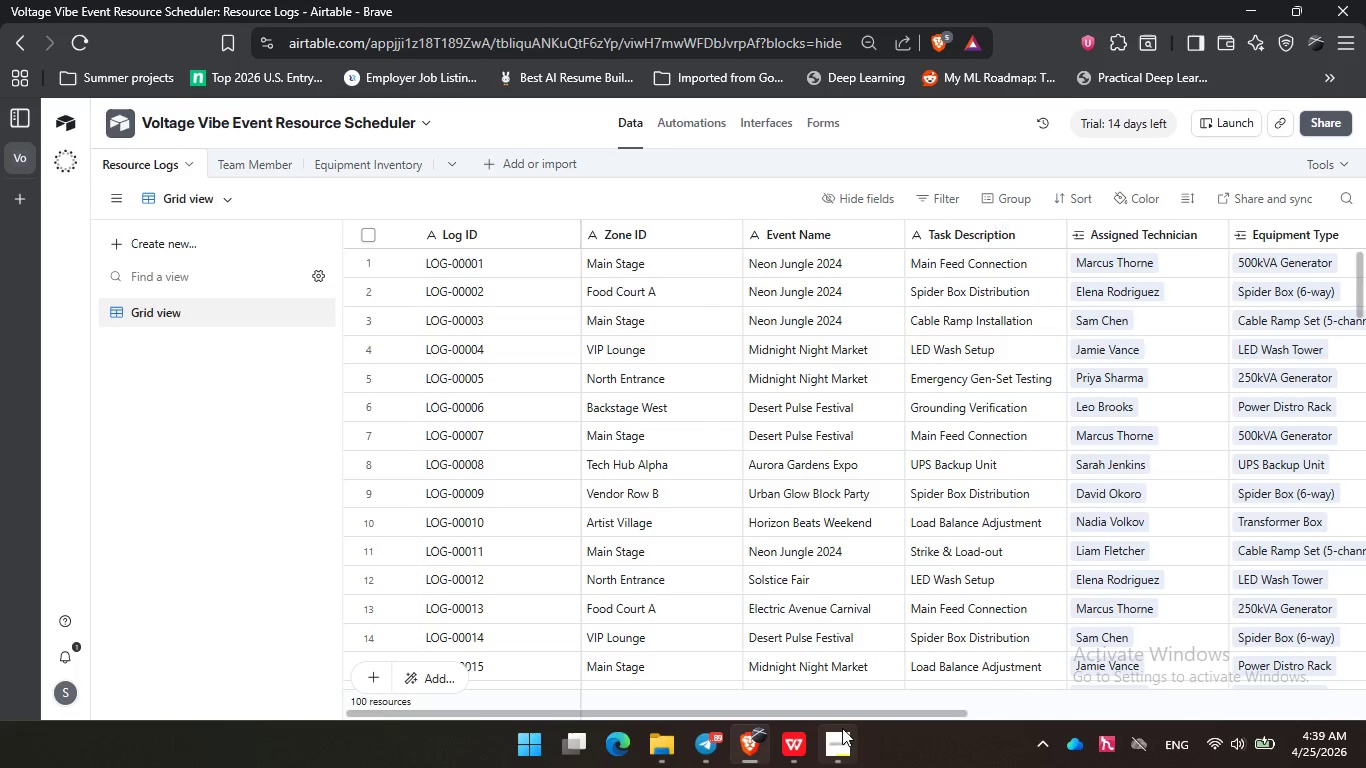 
left_click_drag(start_coordinate=[848, 711], to_coordinate=[1302, 672])
 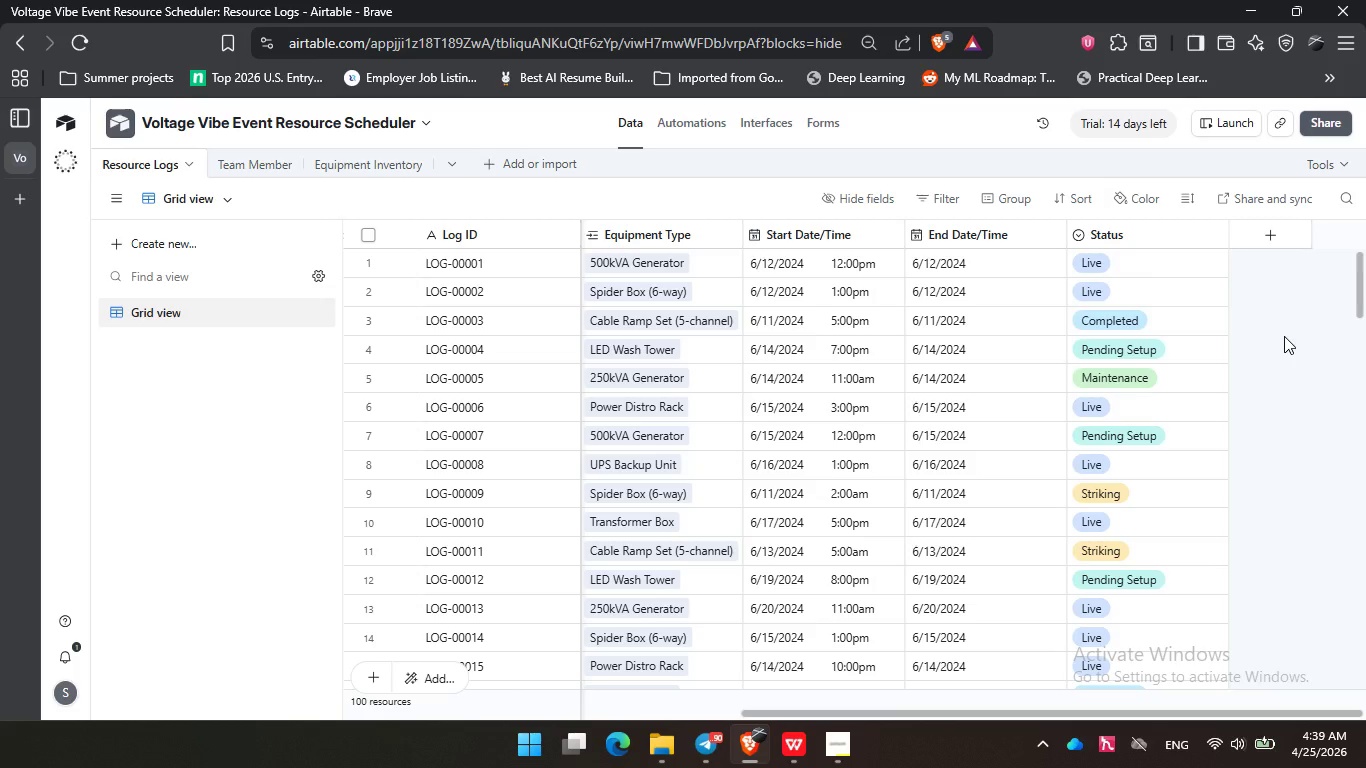 
wait(39.92)
 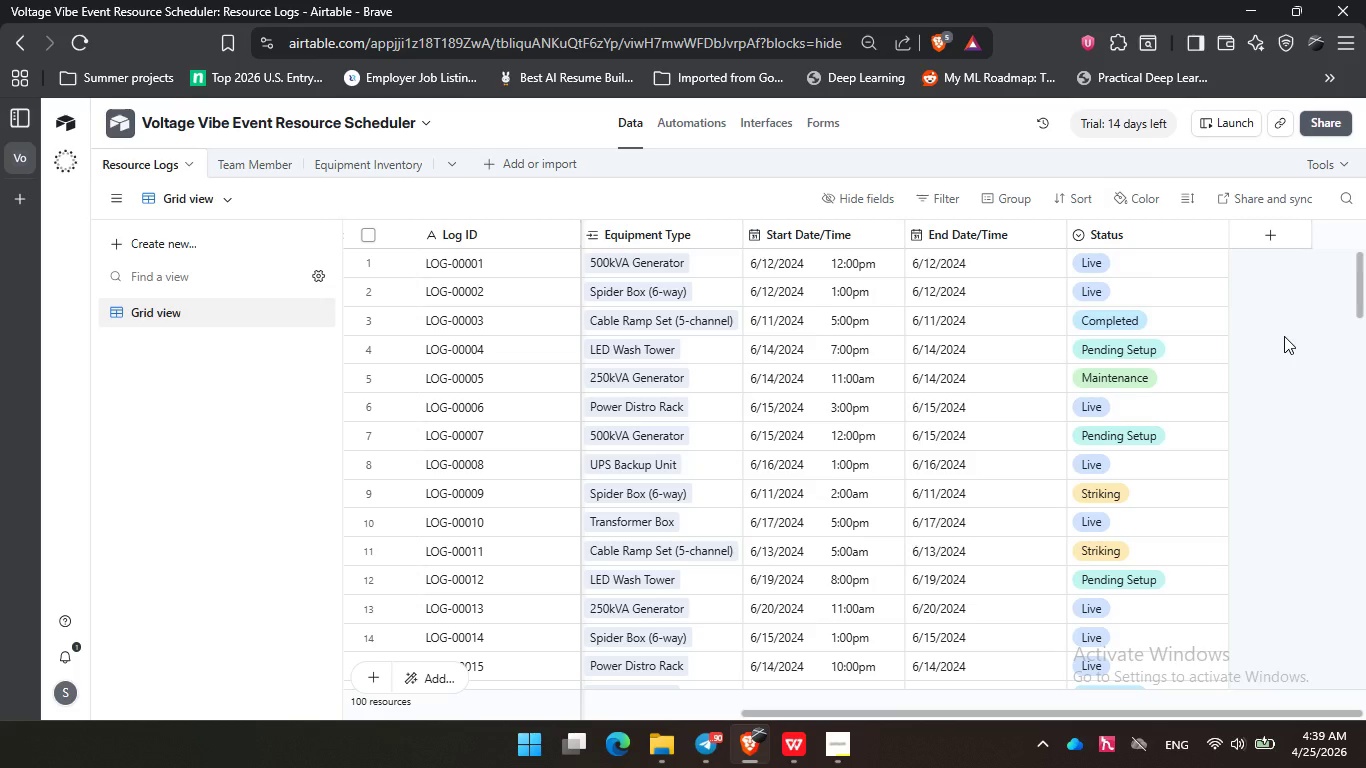 
left_click([245, 160])
 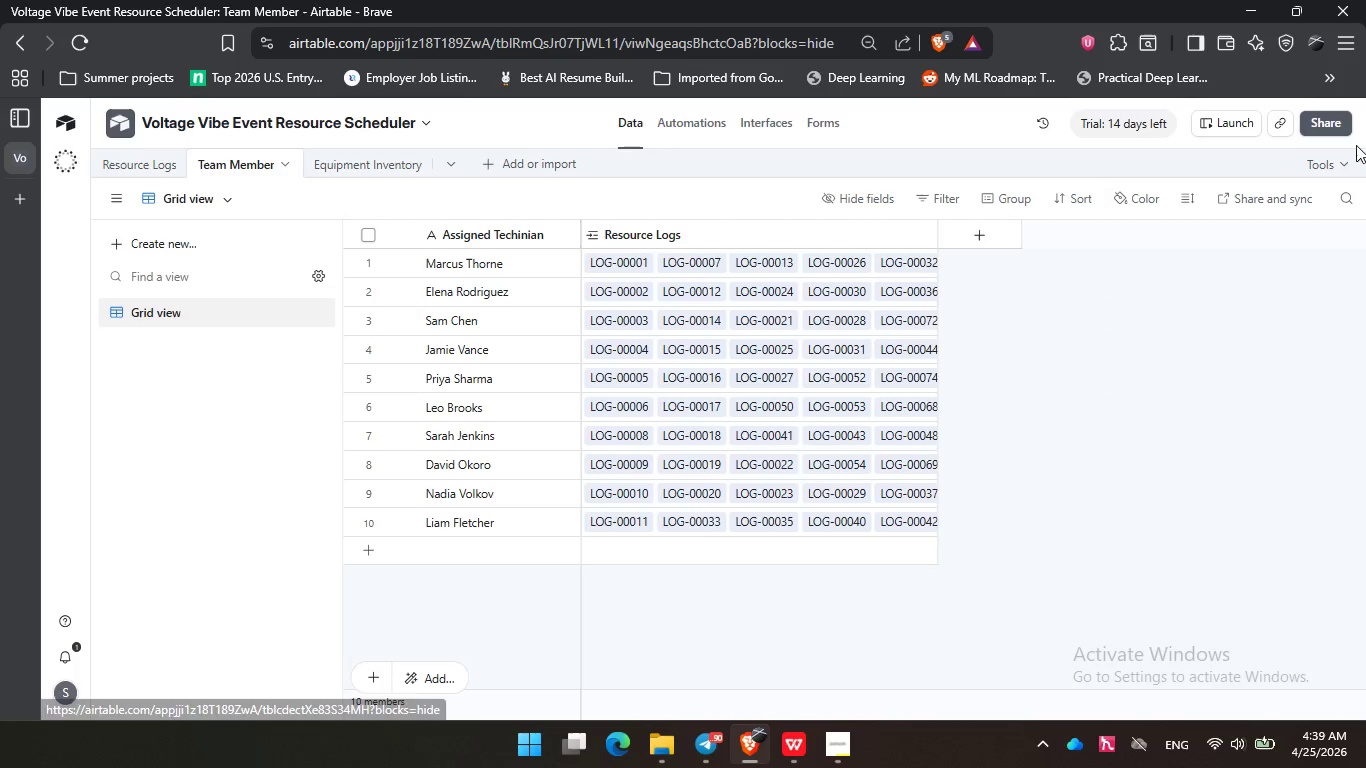 
left_click([1316, 157])
 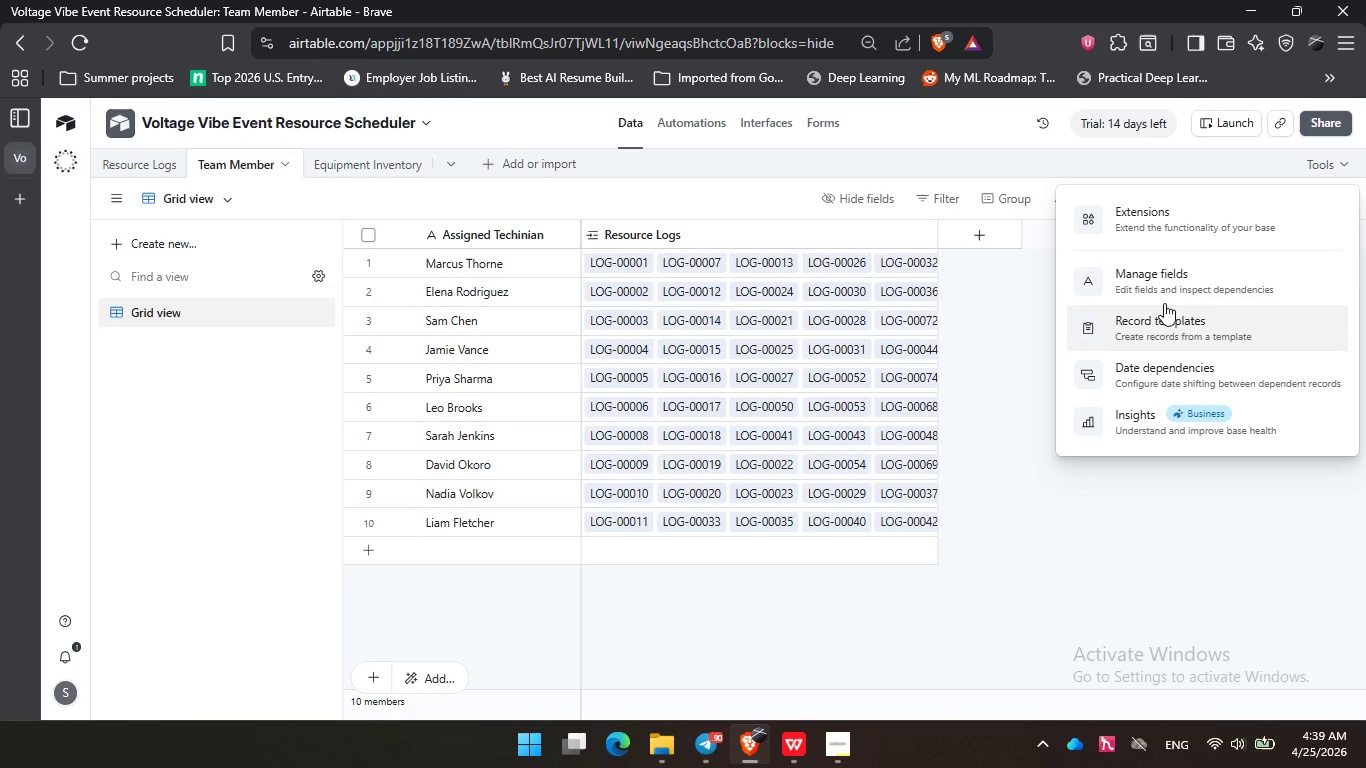 
left_click([1177, 281])
 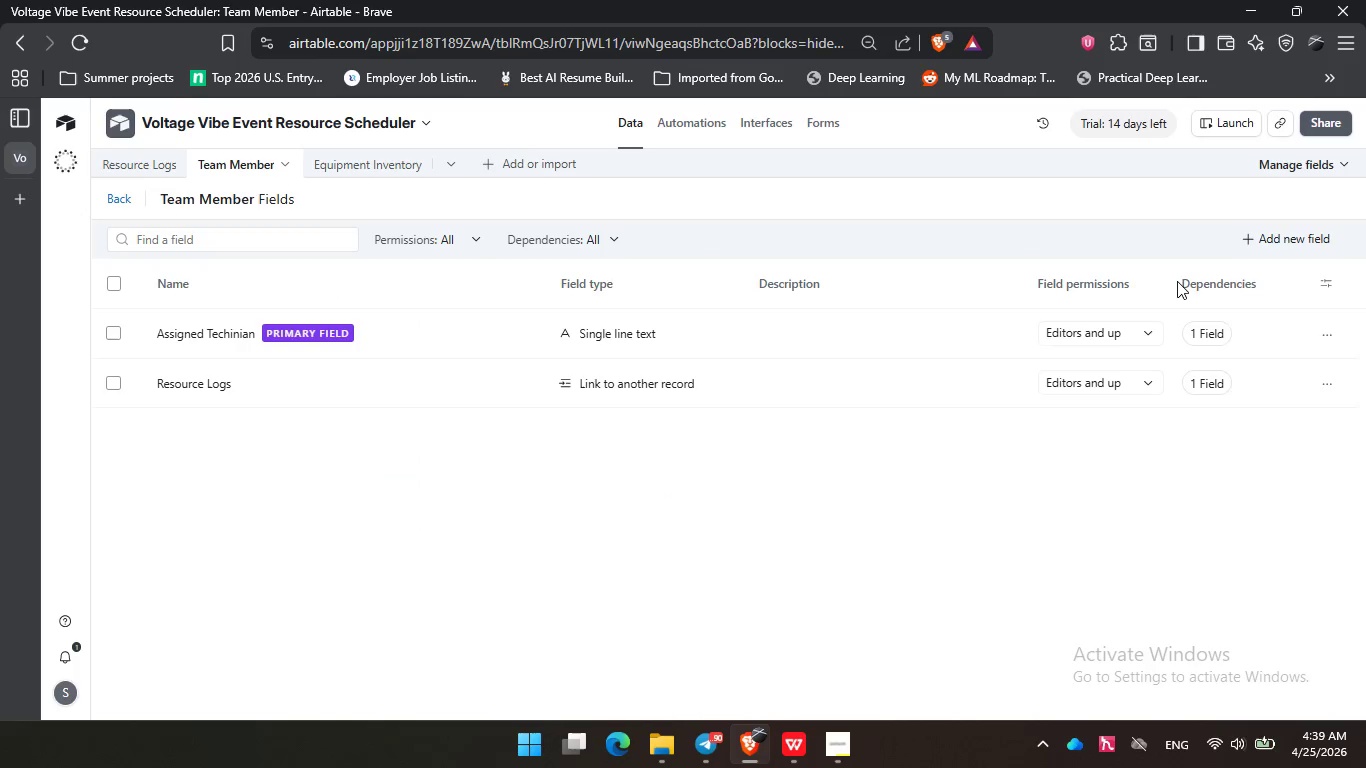 
wait(14.62)
 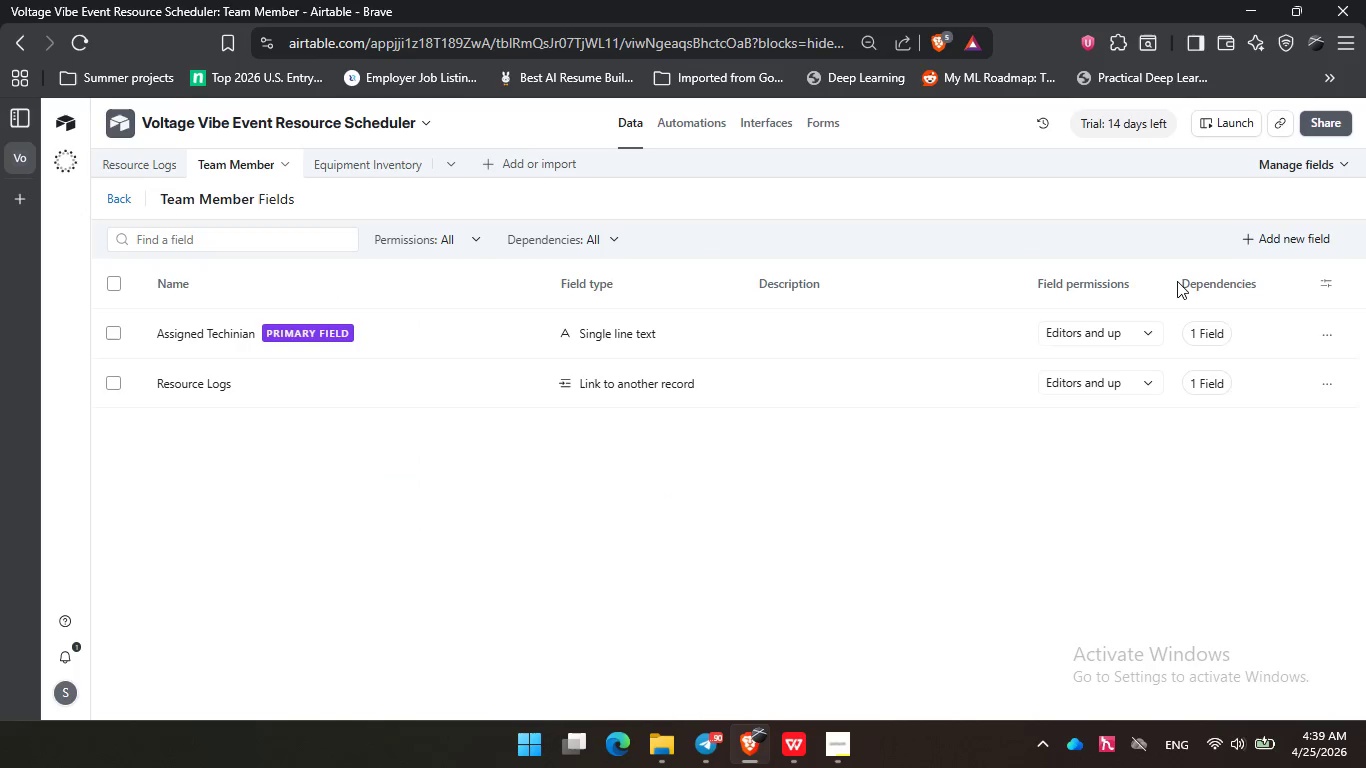 
double_click([124, 203])
 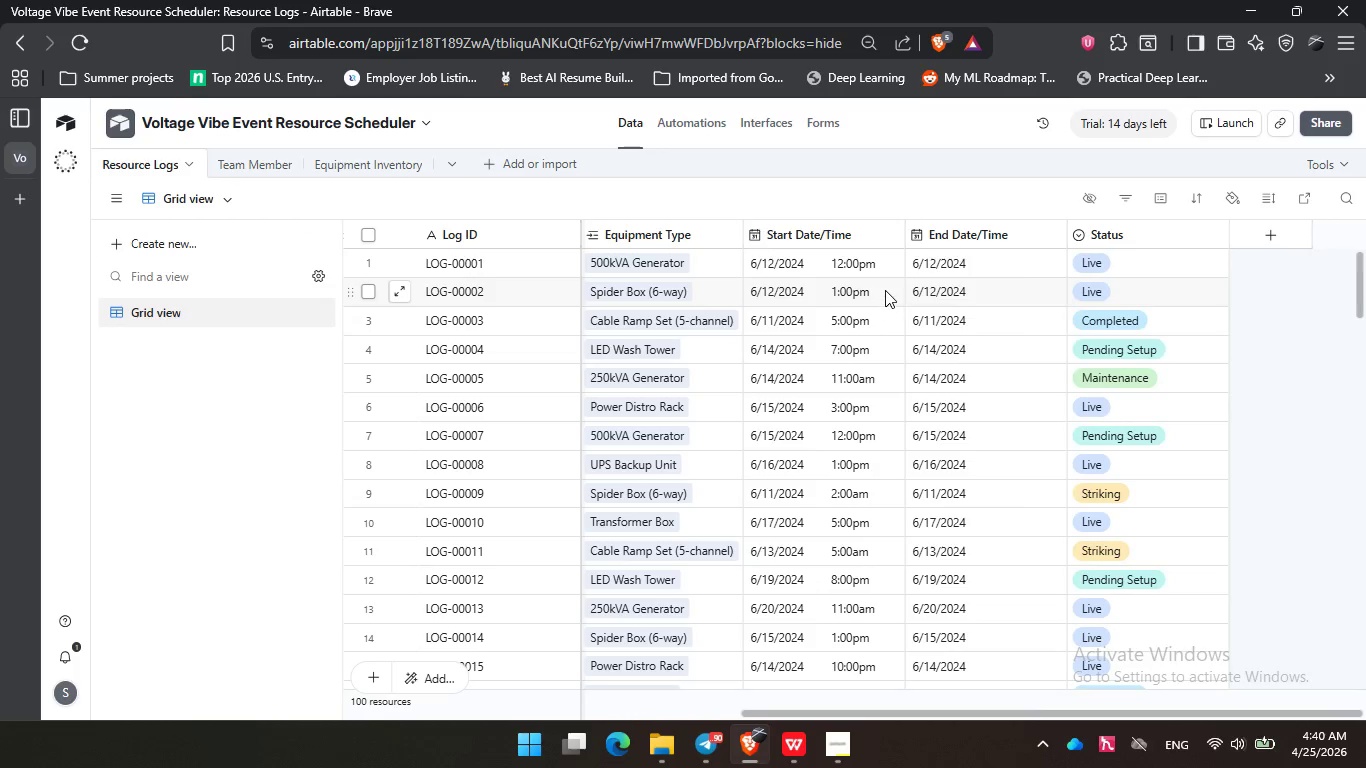 
scroll: coordinate [884, 288], scroll_direction: down, amount: 21.0
 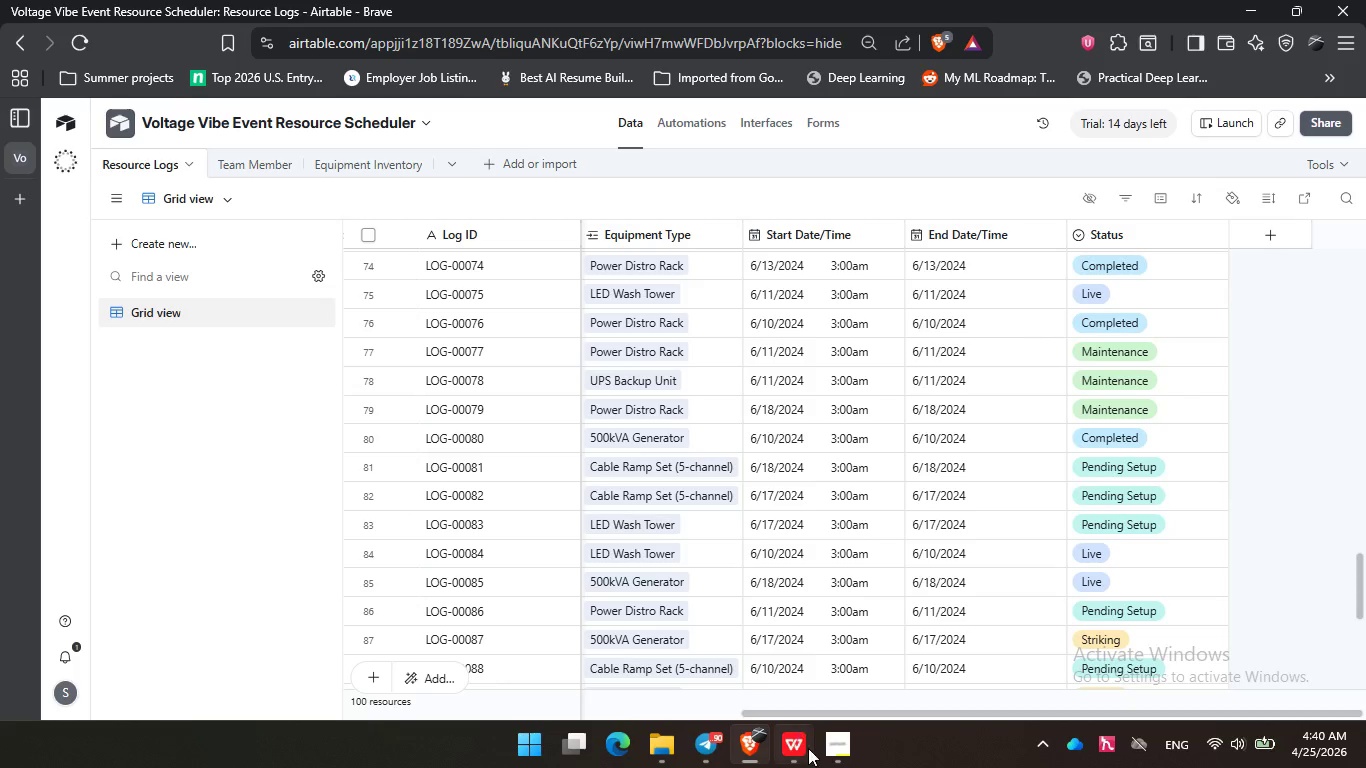 
left_click([808, 750])
 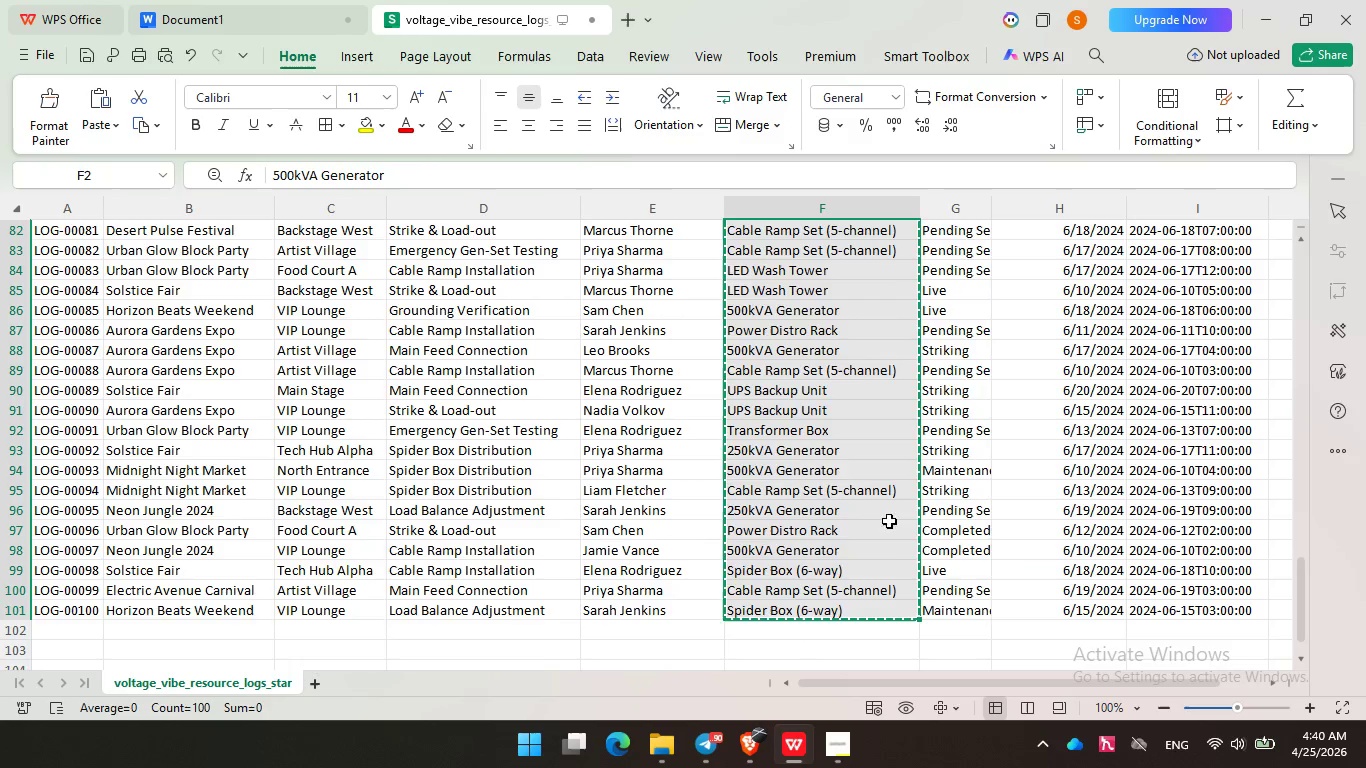 
scroll: coordinate [1223, 289], scroll_direction: up, amount: 16.0
 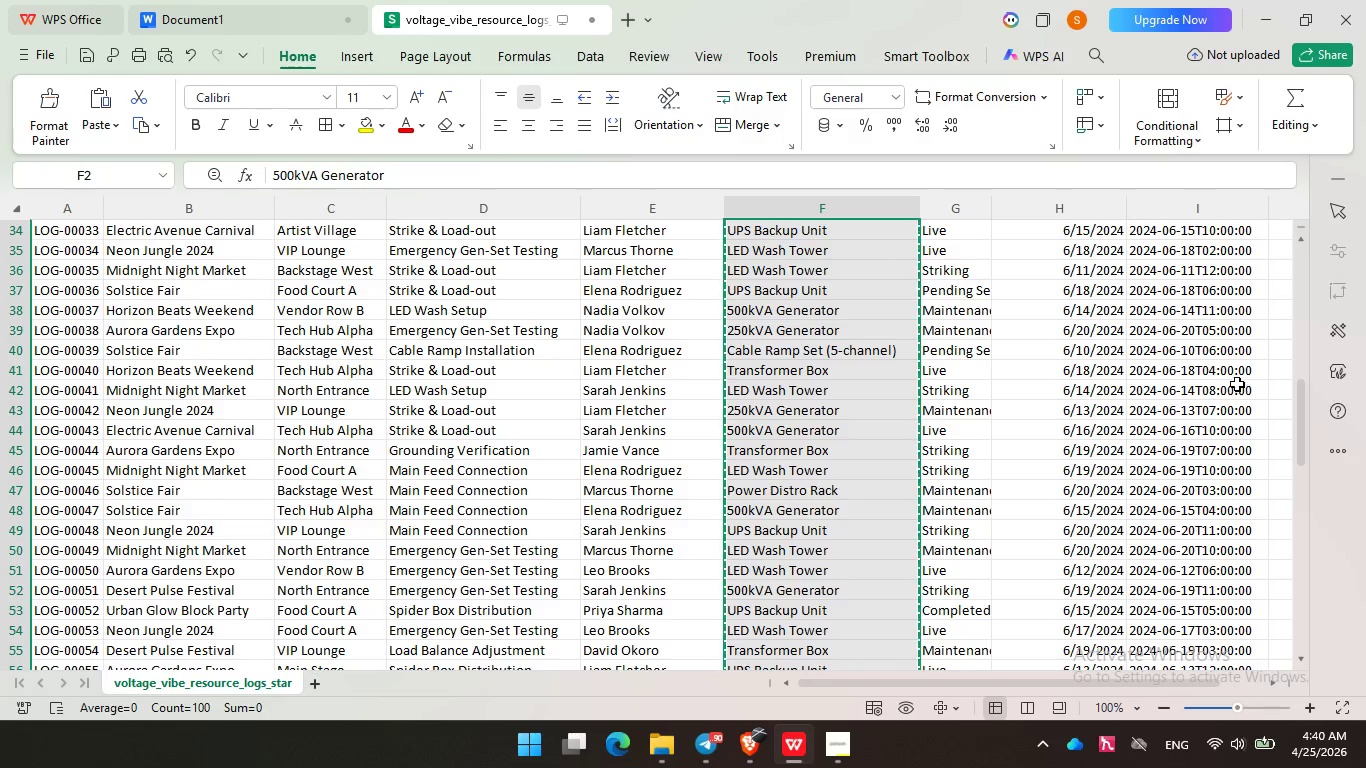 
scroll: coordinate [1237, 380], scroll_direction: down, amount: 7.0
 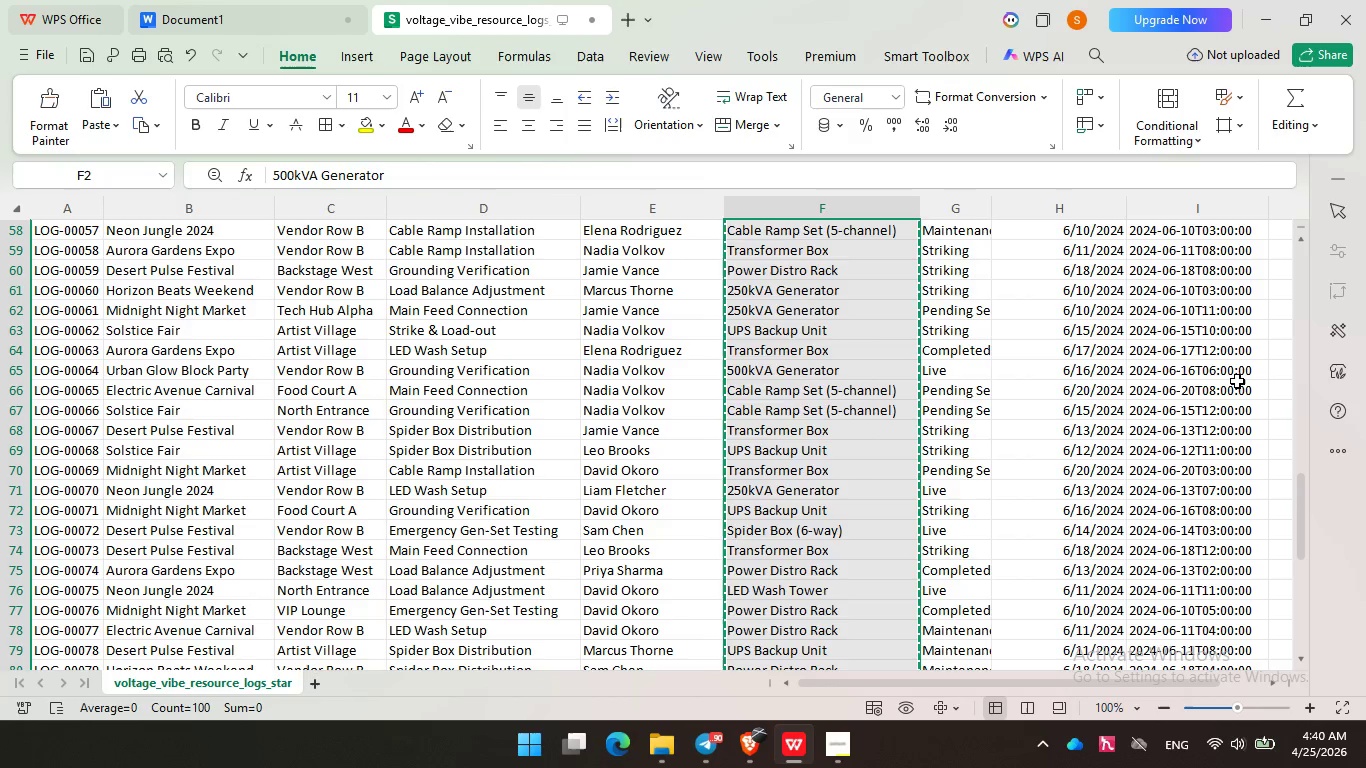 
scroll: coordinate [1237, 380], scroll_direction: up, amount: 21.0
 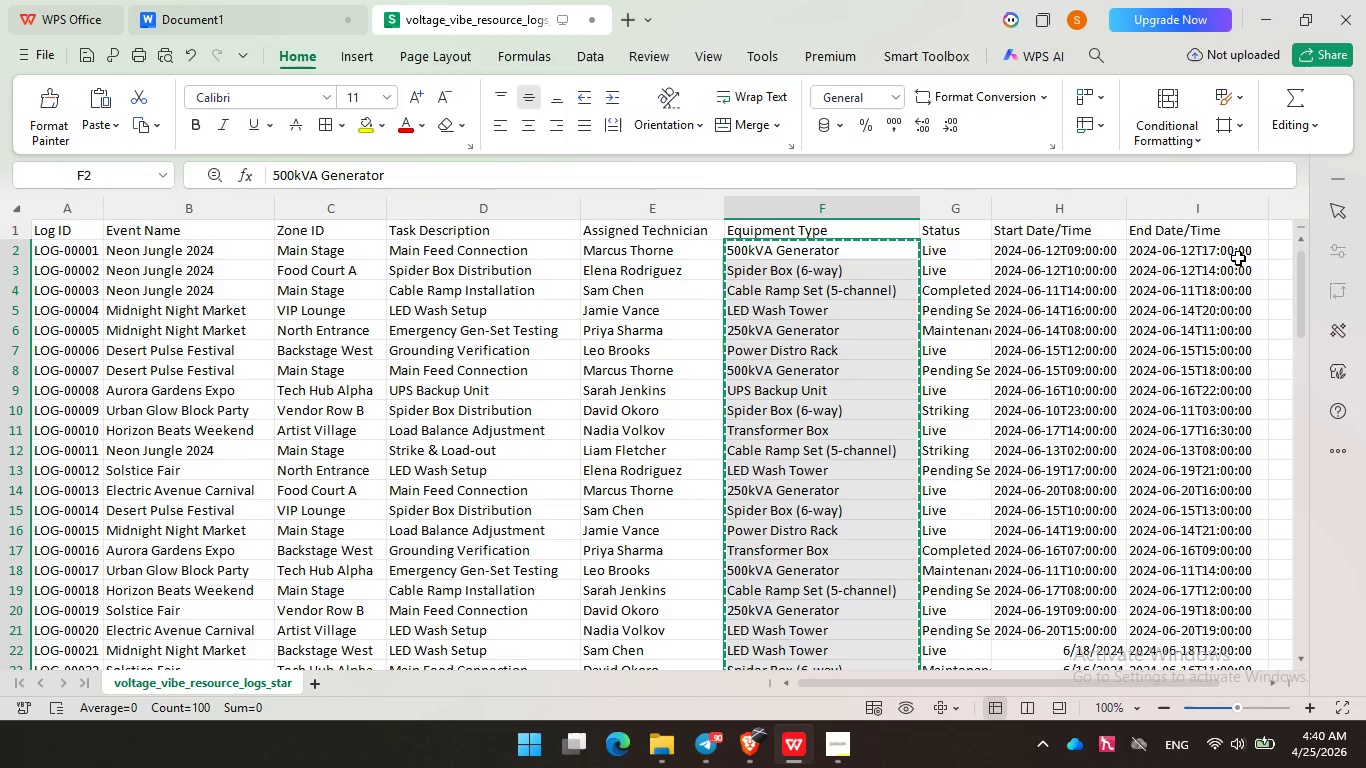 
left_click([1255, 19])
 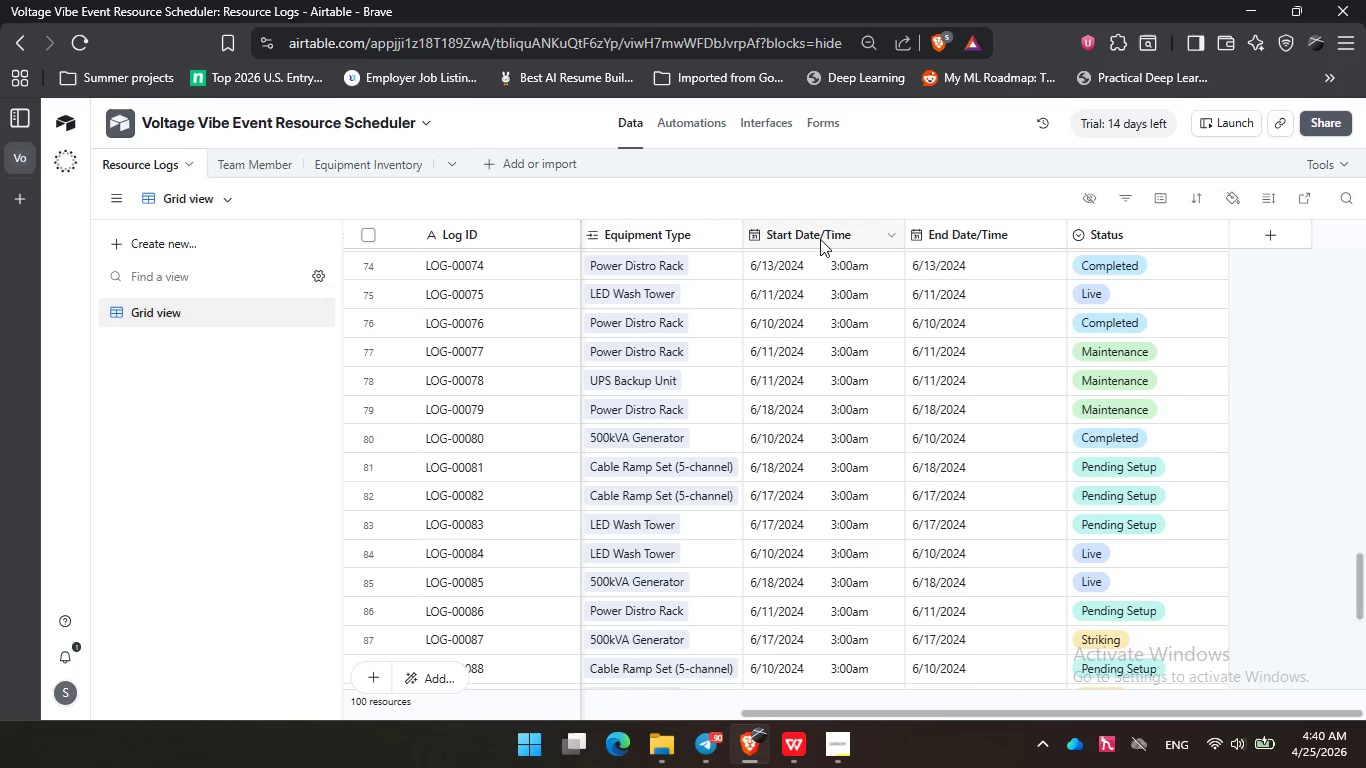 
double_click([820, 236])
 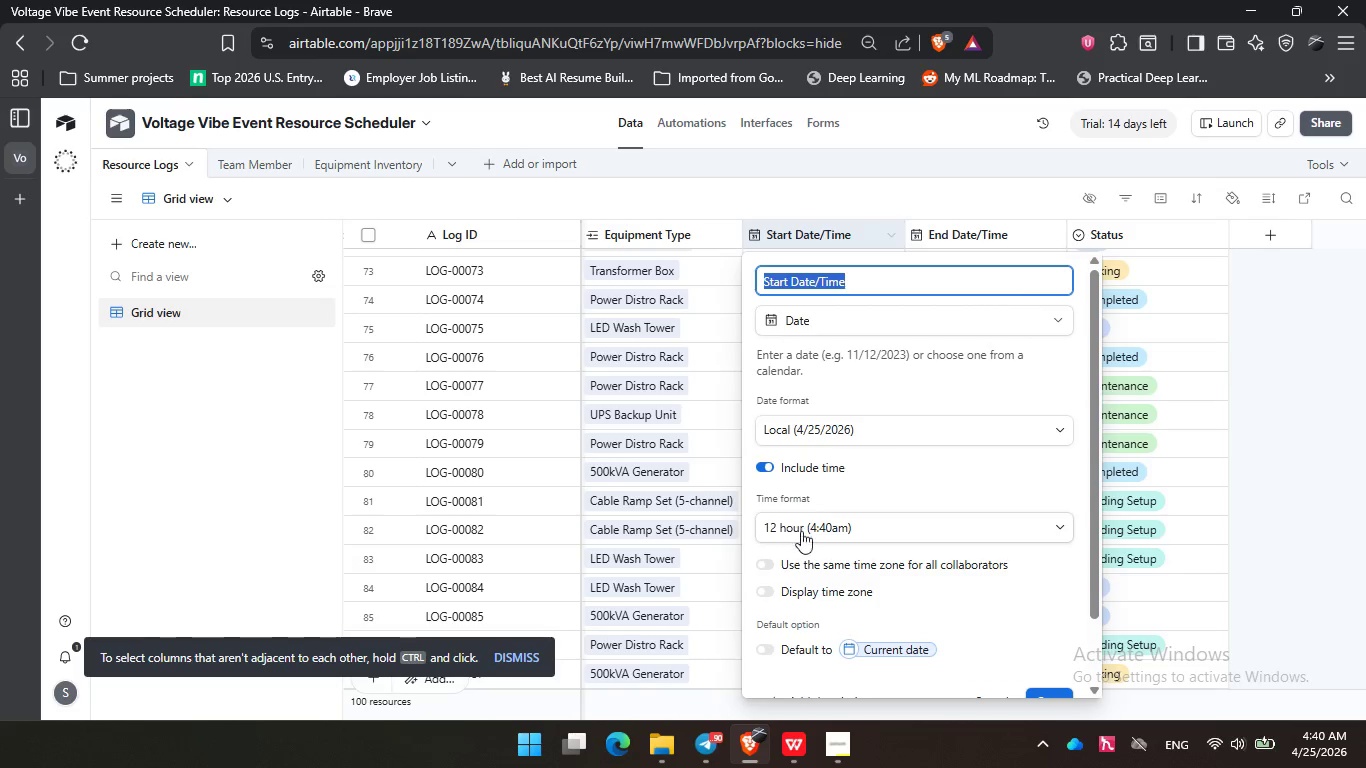 
left_click([813, 530])
 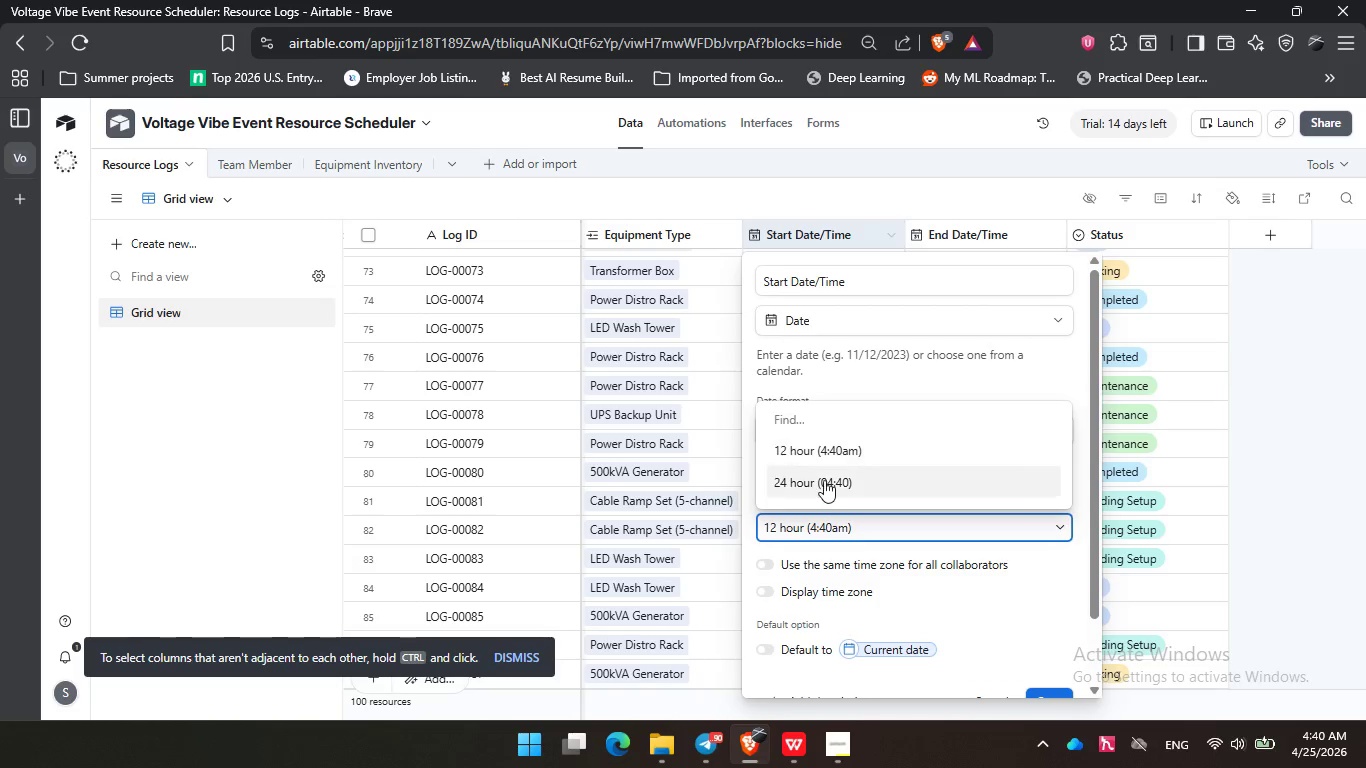 
left_click([824, 480])
 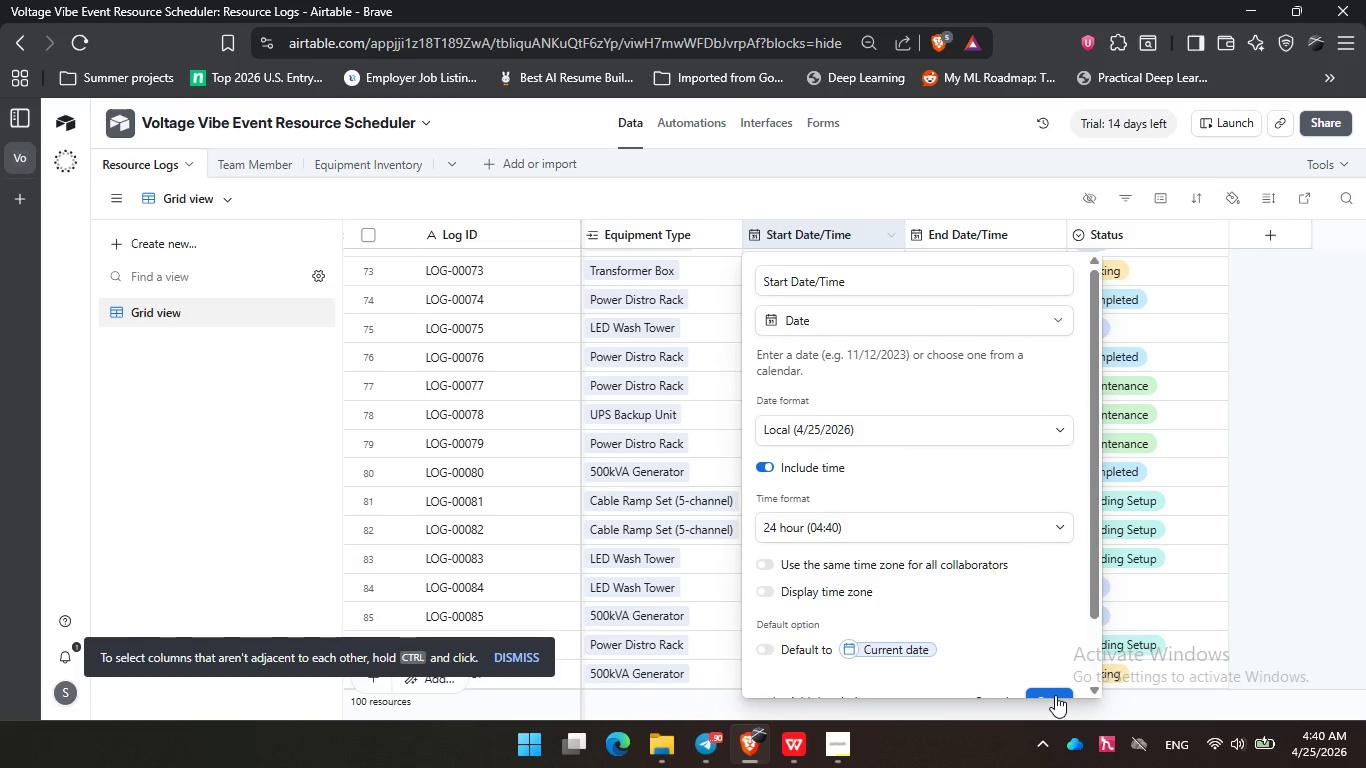 
left_click([1055, 690])
 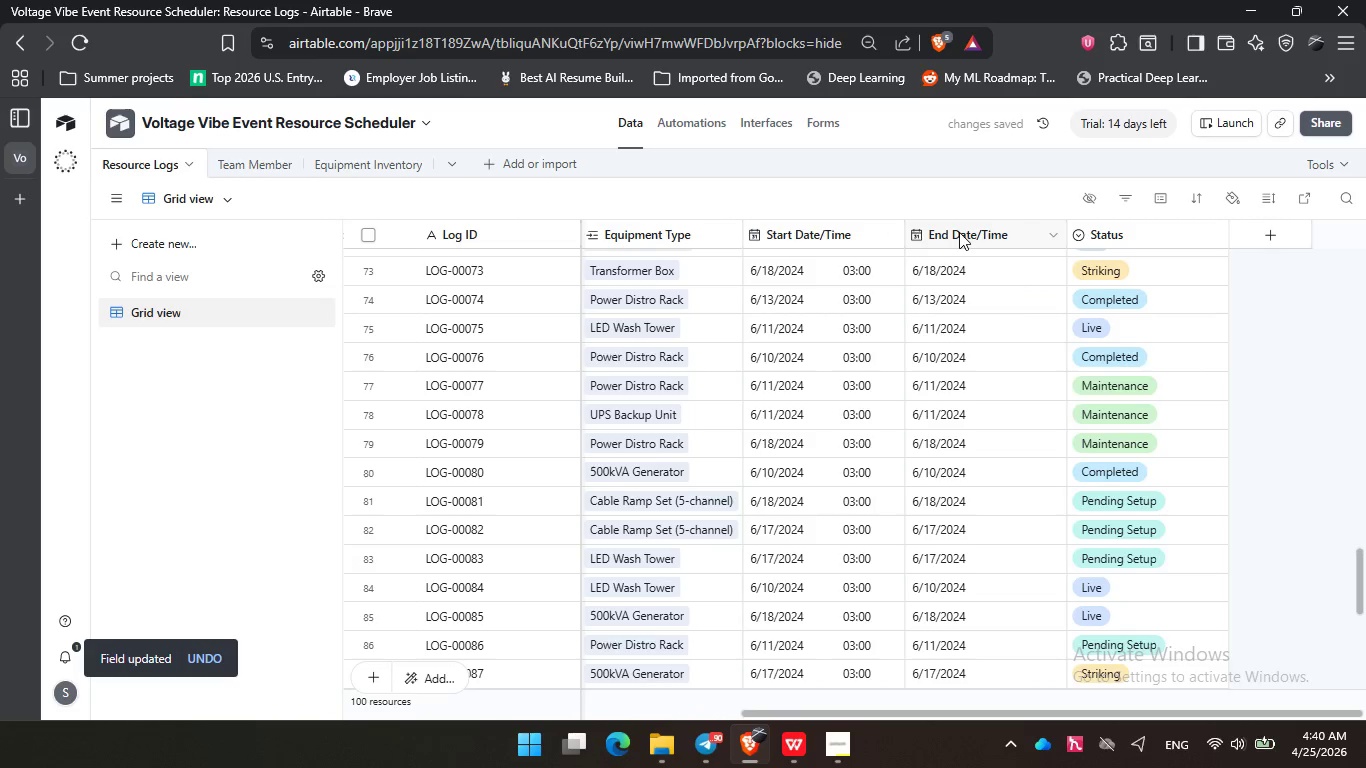 
double_click([959, 232])
 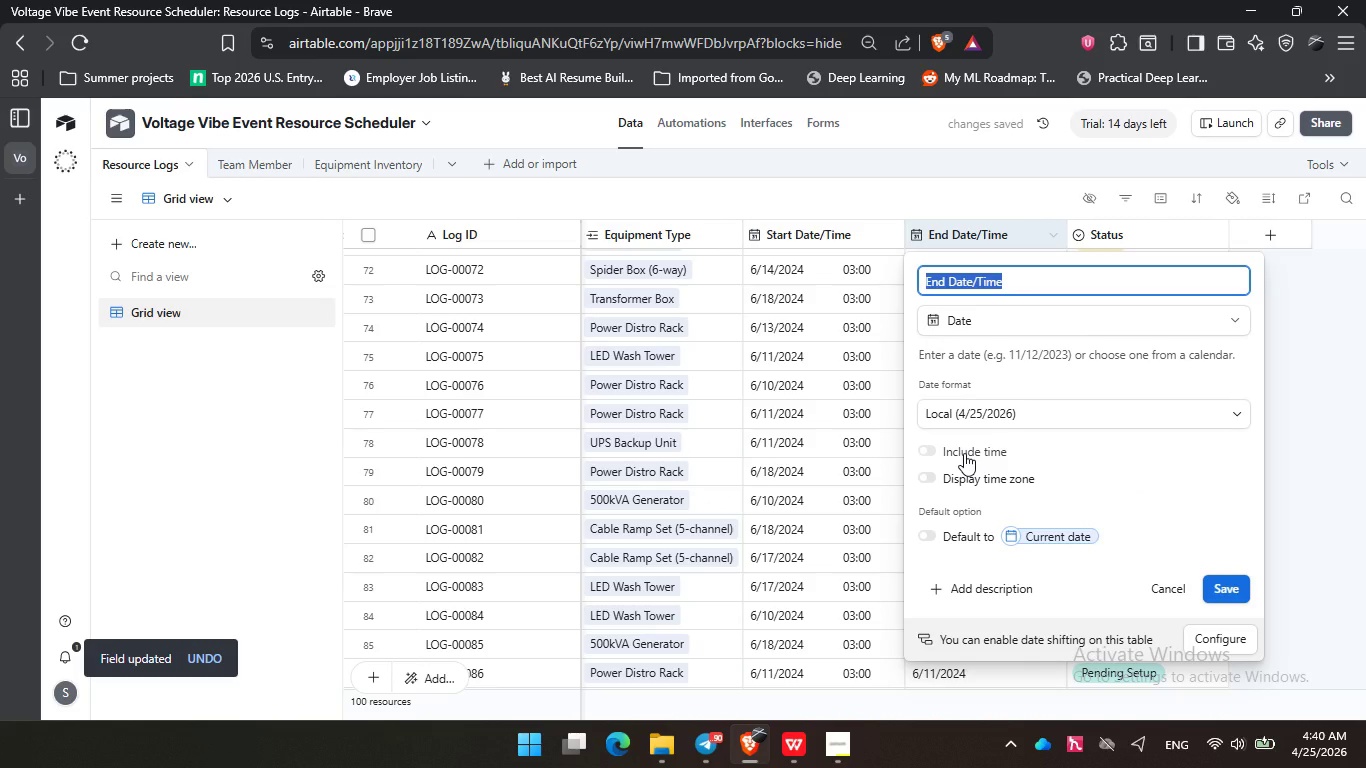 
left_click([964, 453])
 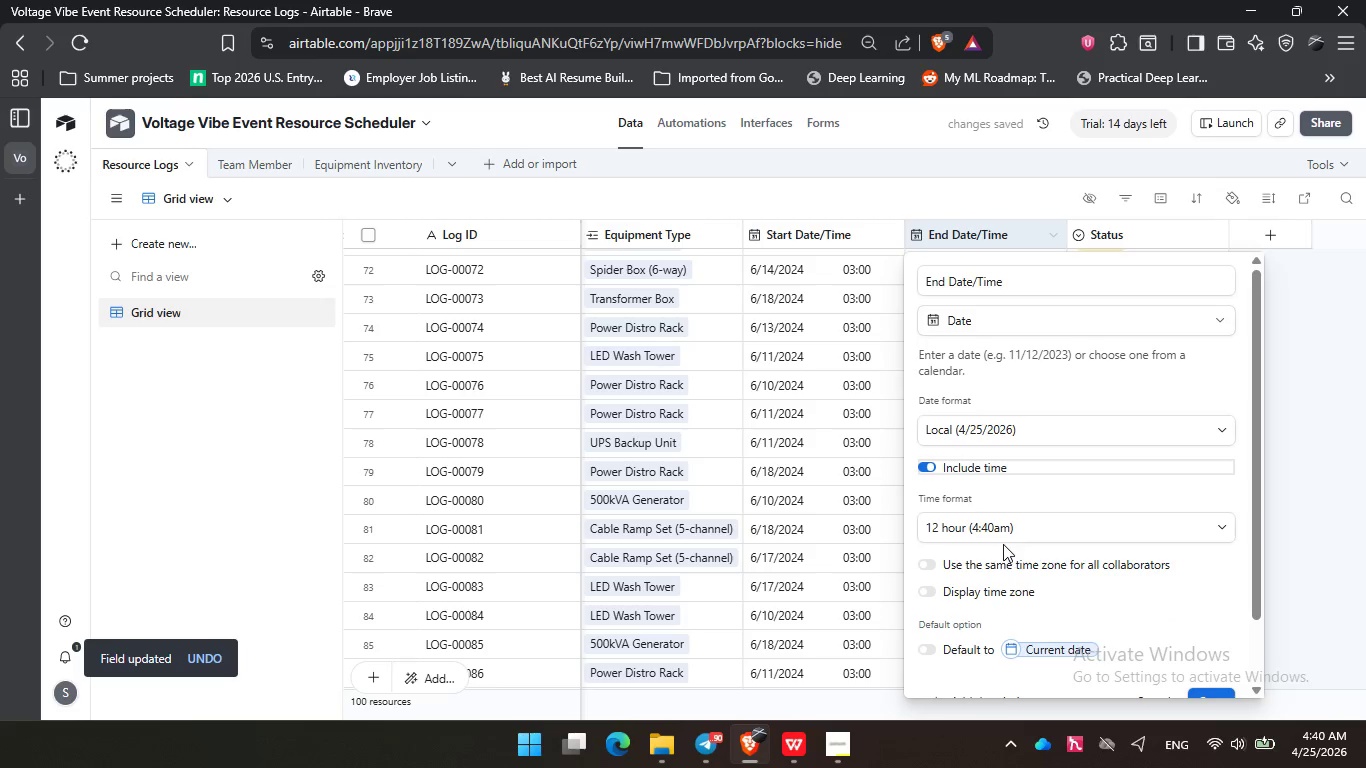 
left_click([1000, 528])
 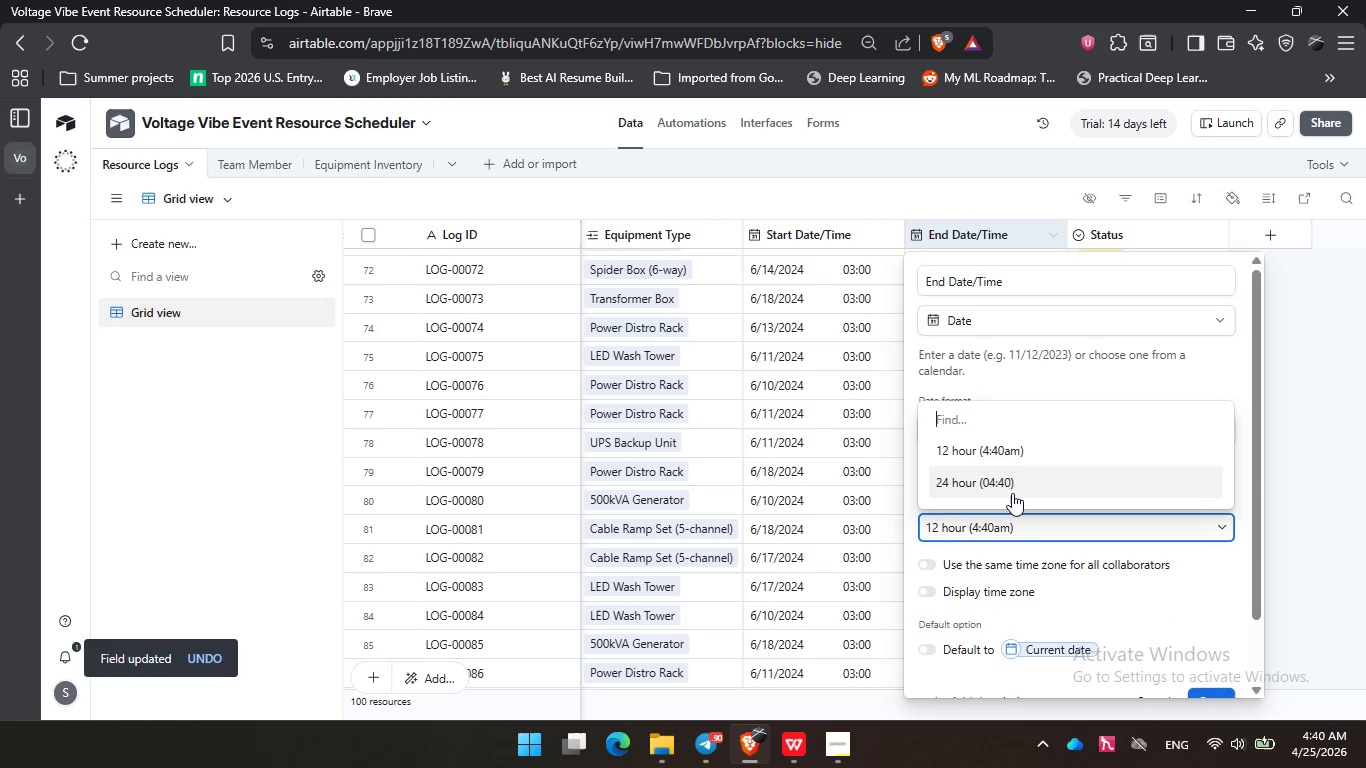 
left_click([1014, 488])
 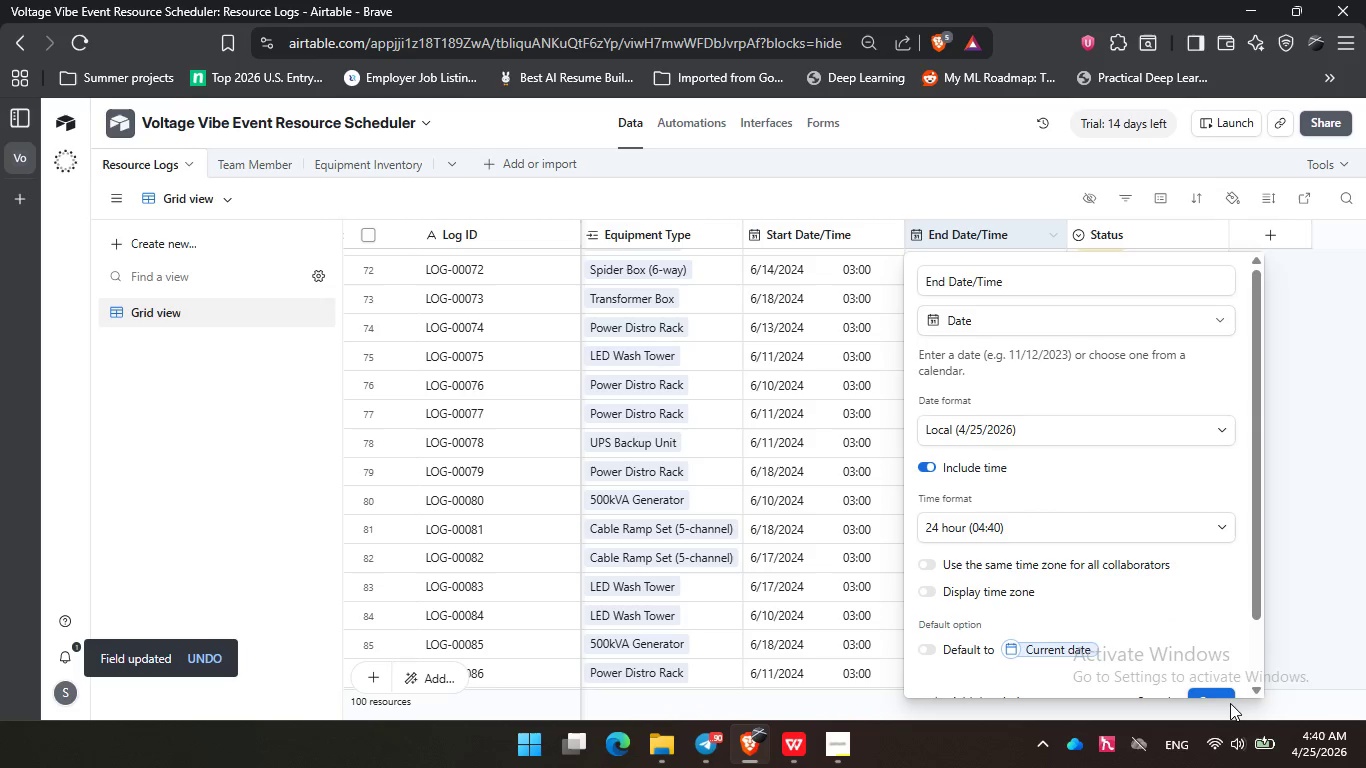 
left_click([1212, 691])
 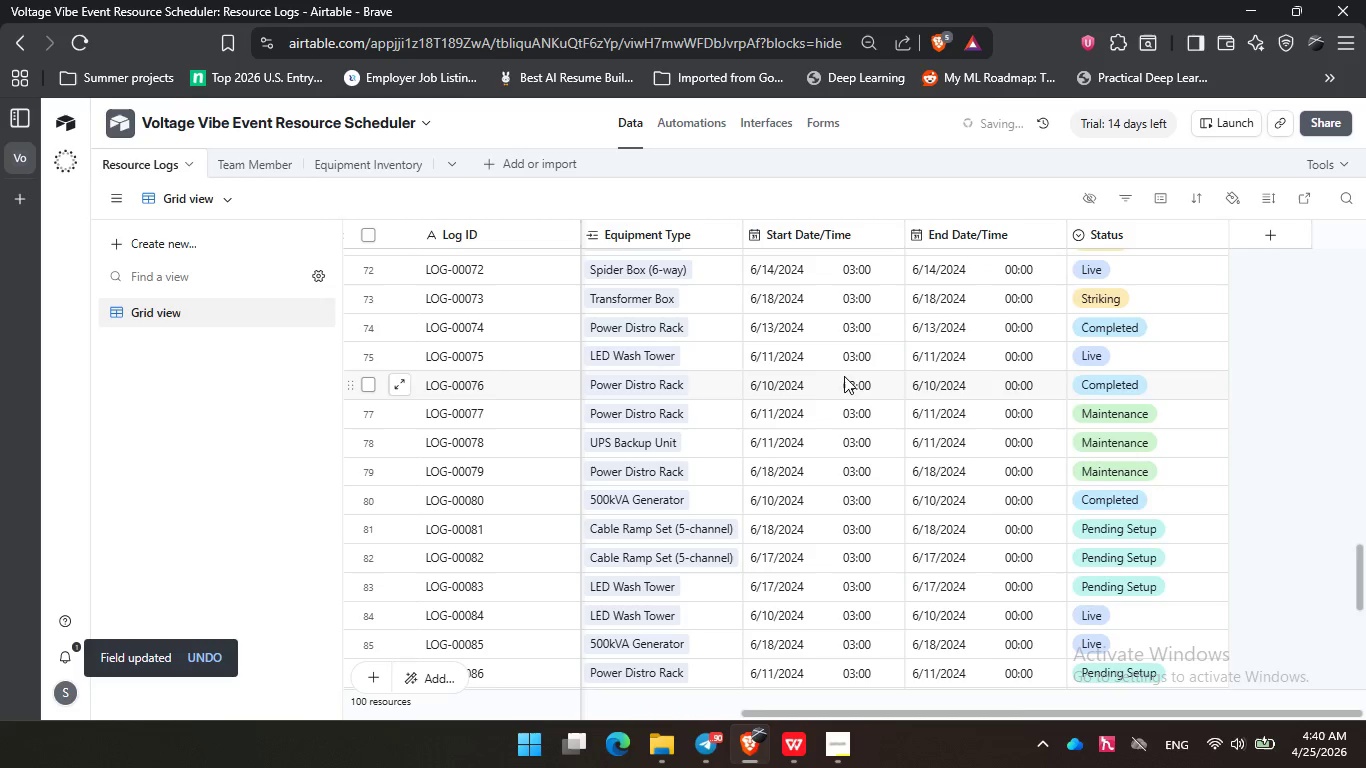 
scroll: coordinate [1014, 416], scroll_direction: up, amount: 31.0
 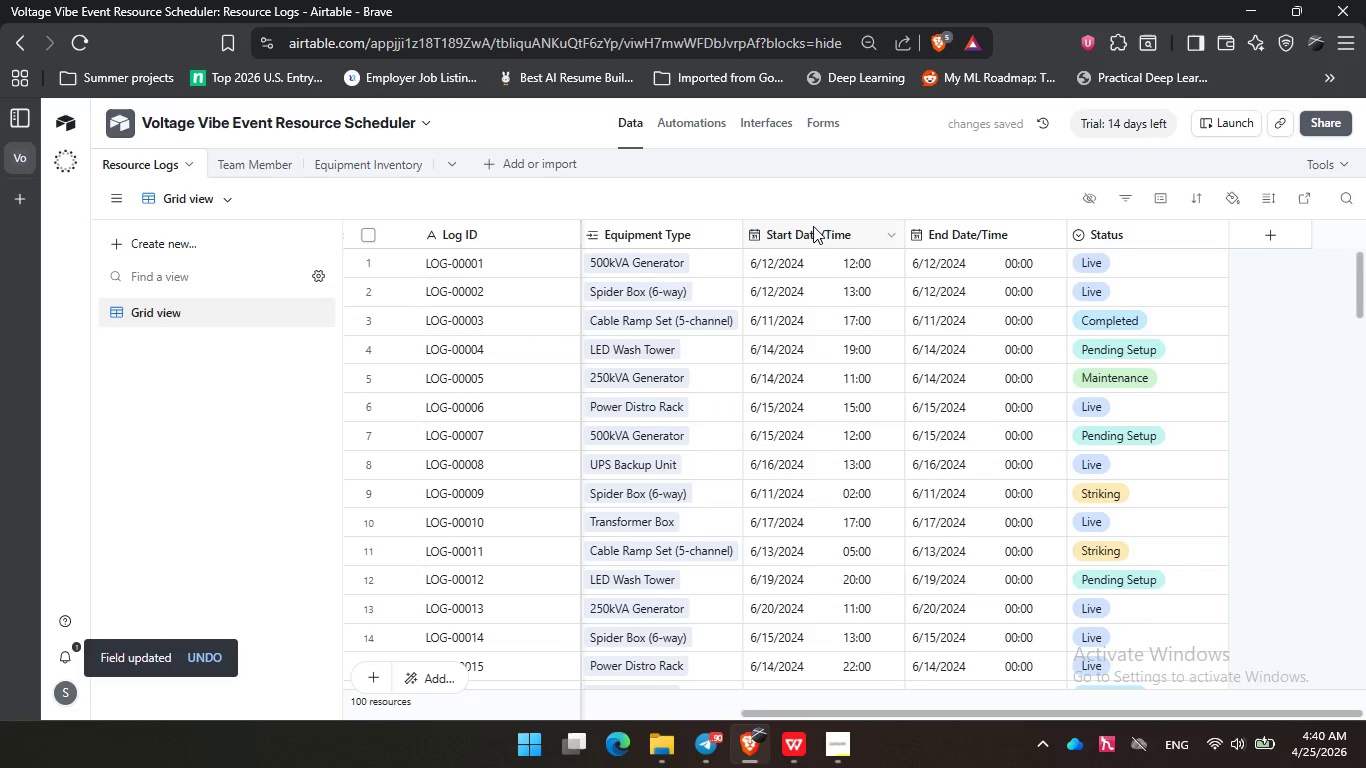 
double_click([813, 226])
 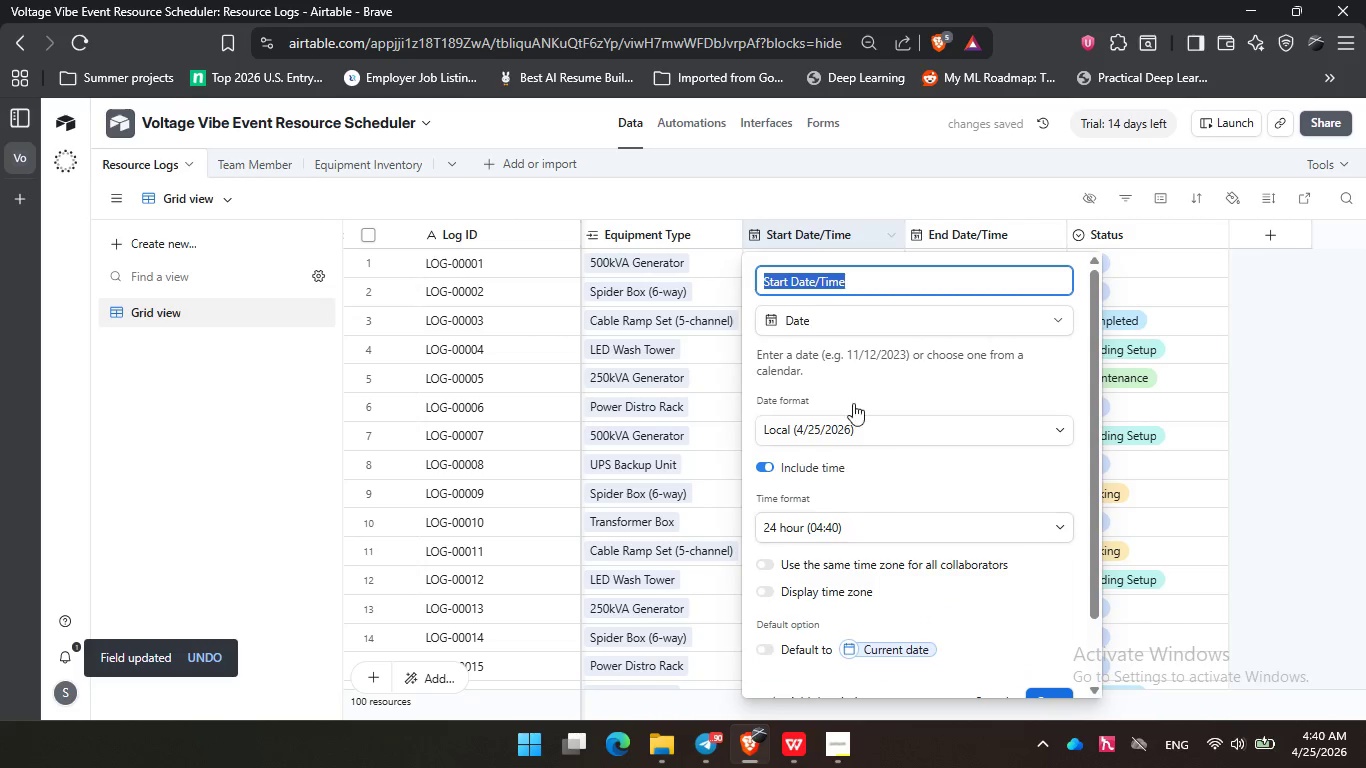 
left_click([803, 202])
 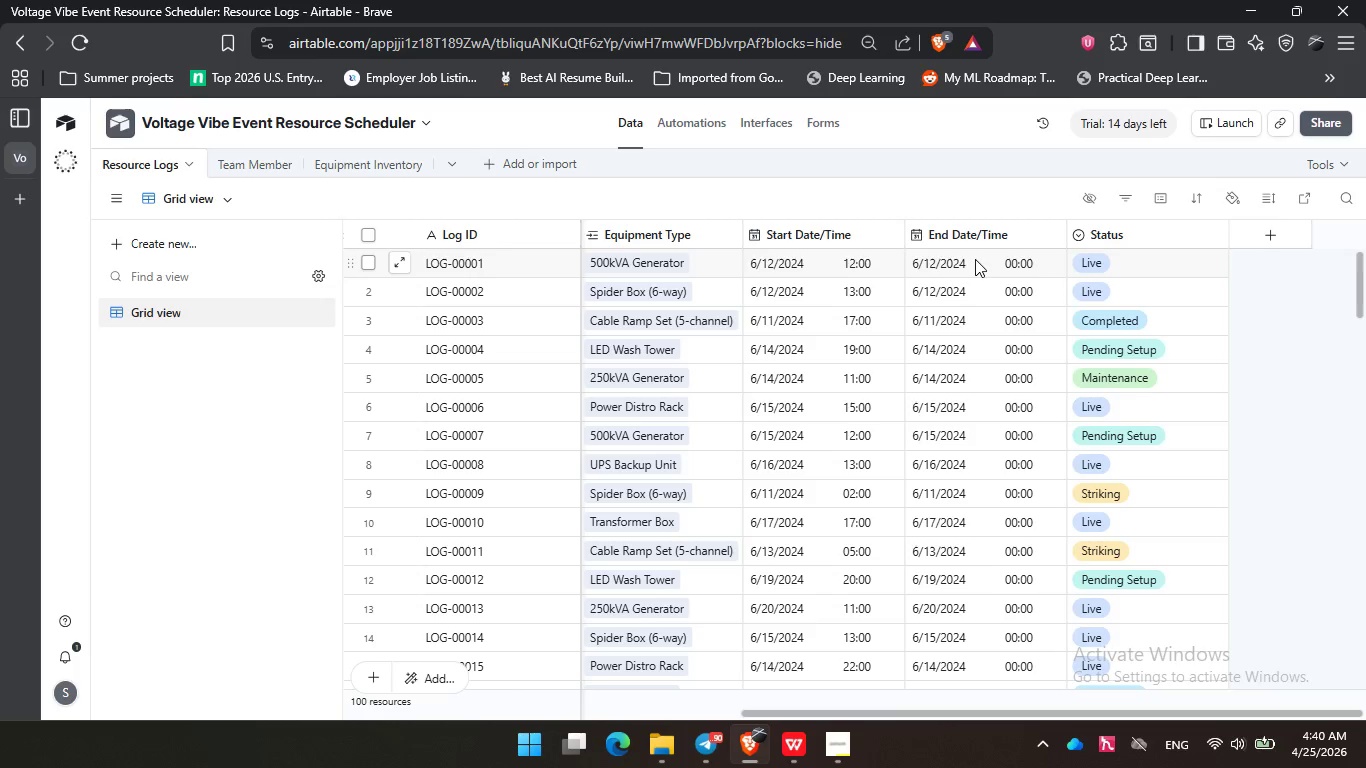 
wait(6.22)
 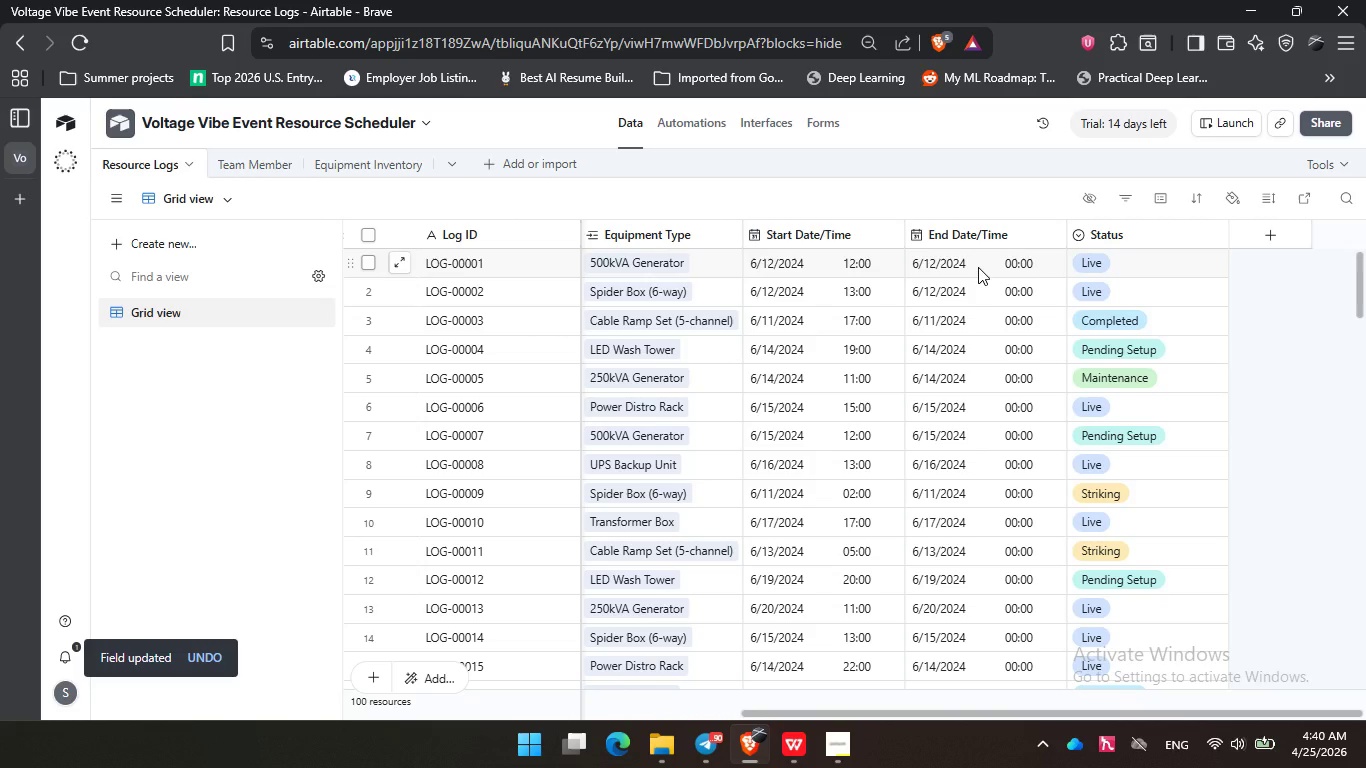 
left_click([791, 759])
 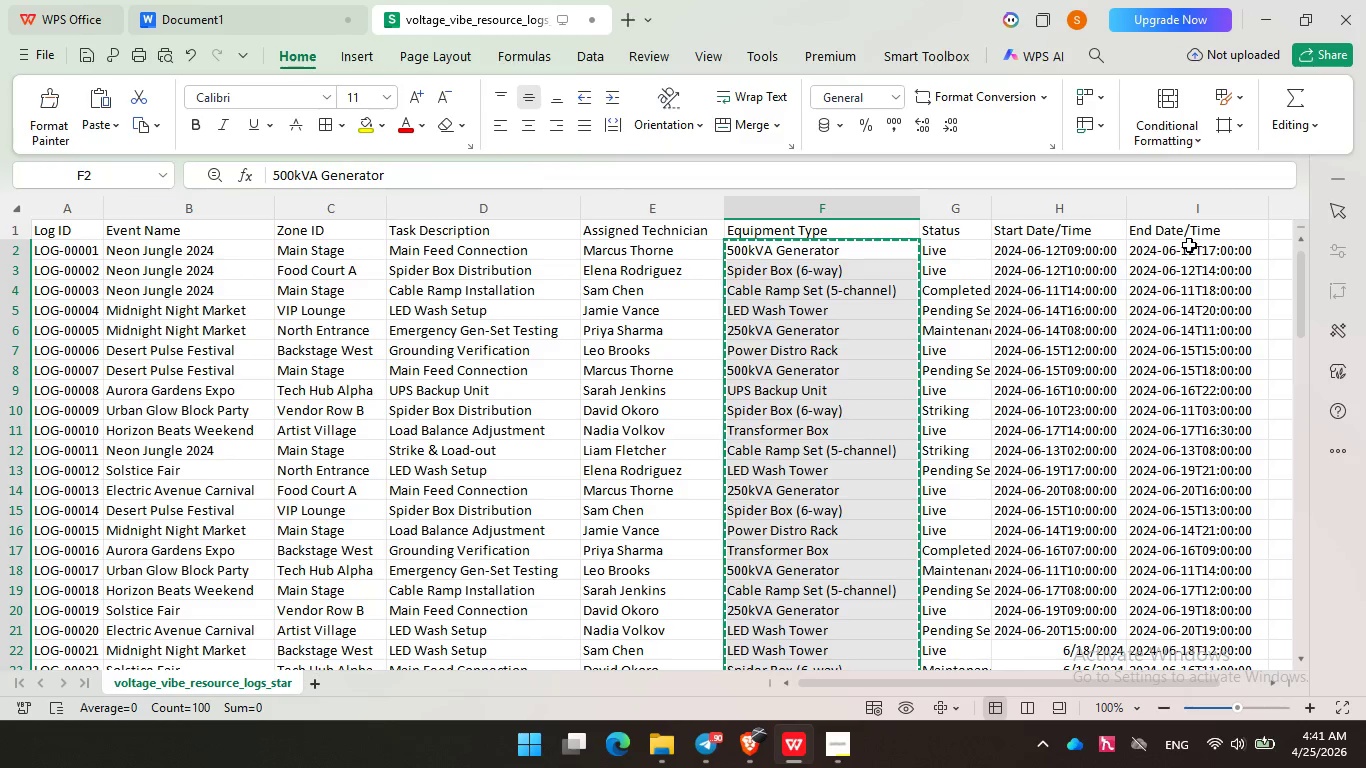 
left_click_drag(start_coordinate=[1189, 244], to_coordinate=[1187, 374])
 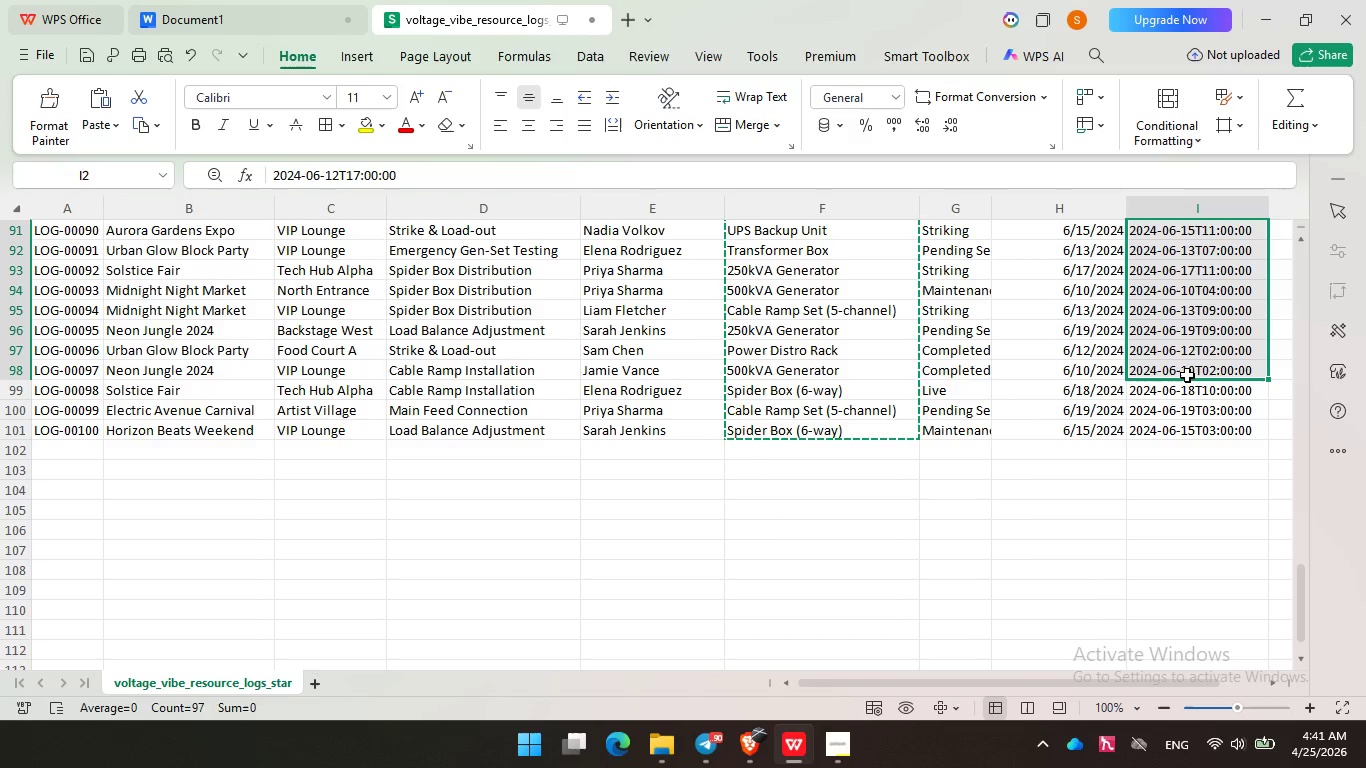 
scroll: coordinate [1187, 374], scroll_direction: down, amount: 31.0
 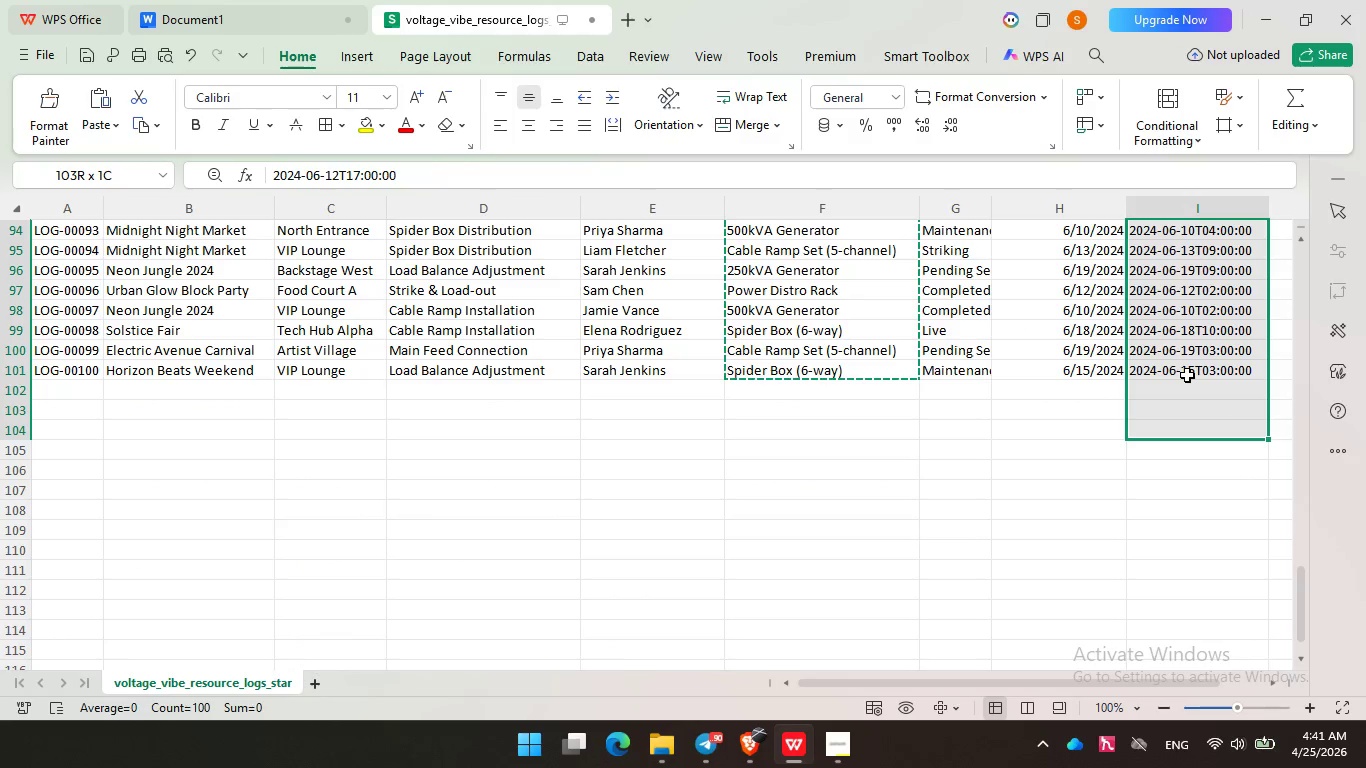 
scroll: coordinate [1187, 374], scroll_direction: up, amount: 1.0
 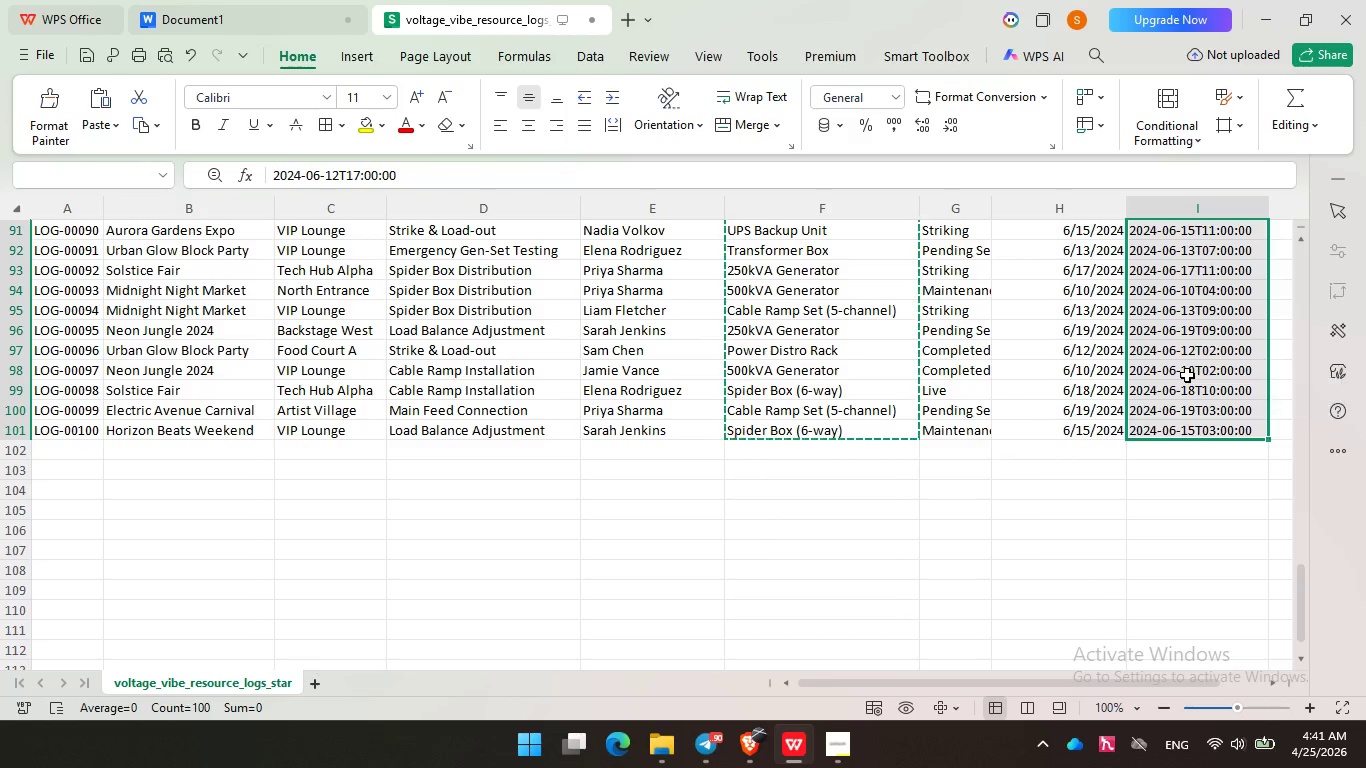 
key(Control+C)
 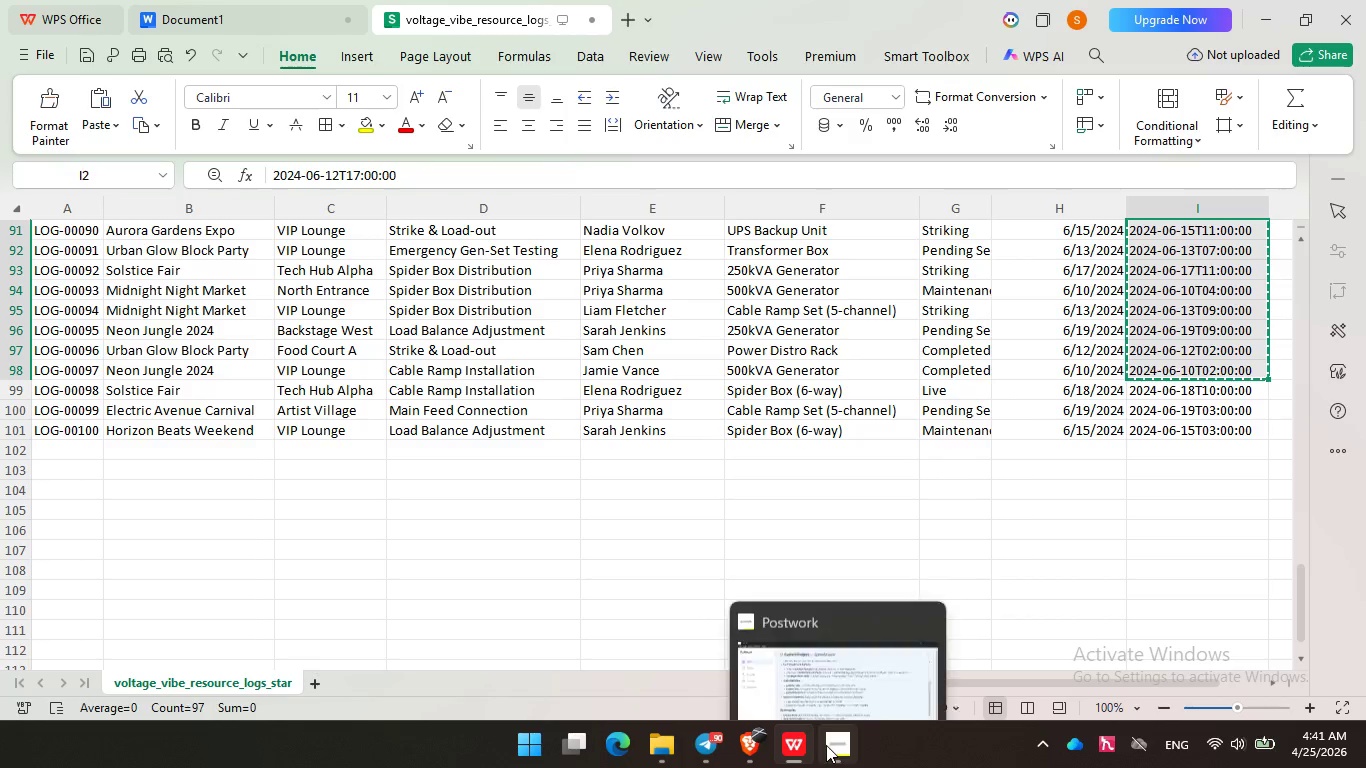 
left_click([759, 751])
 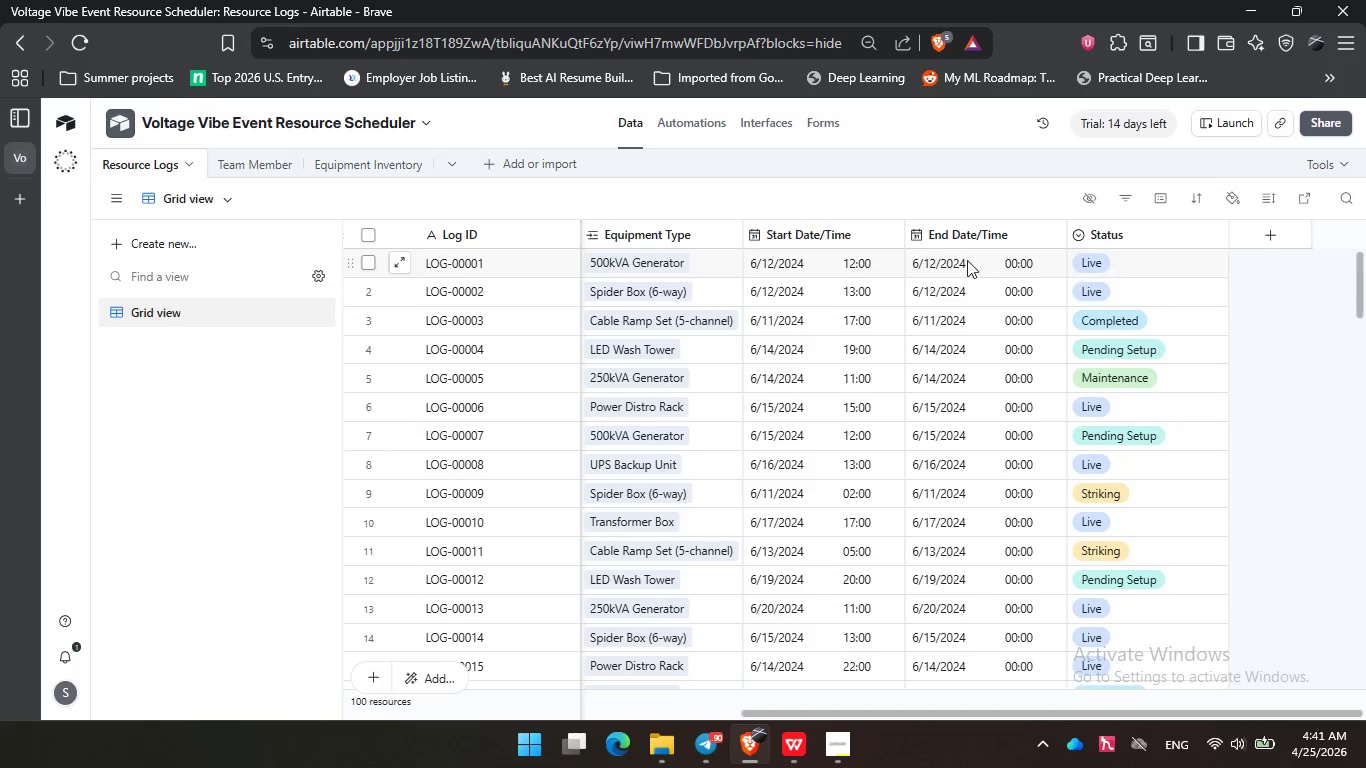 
left_click([971, 240])
 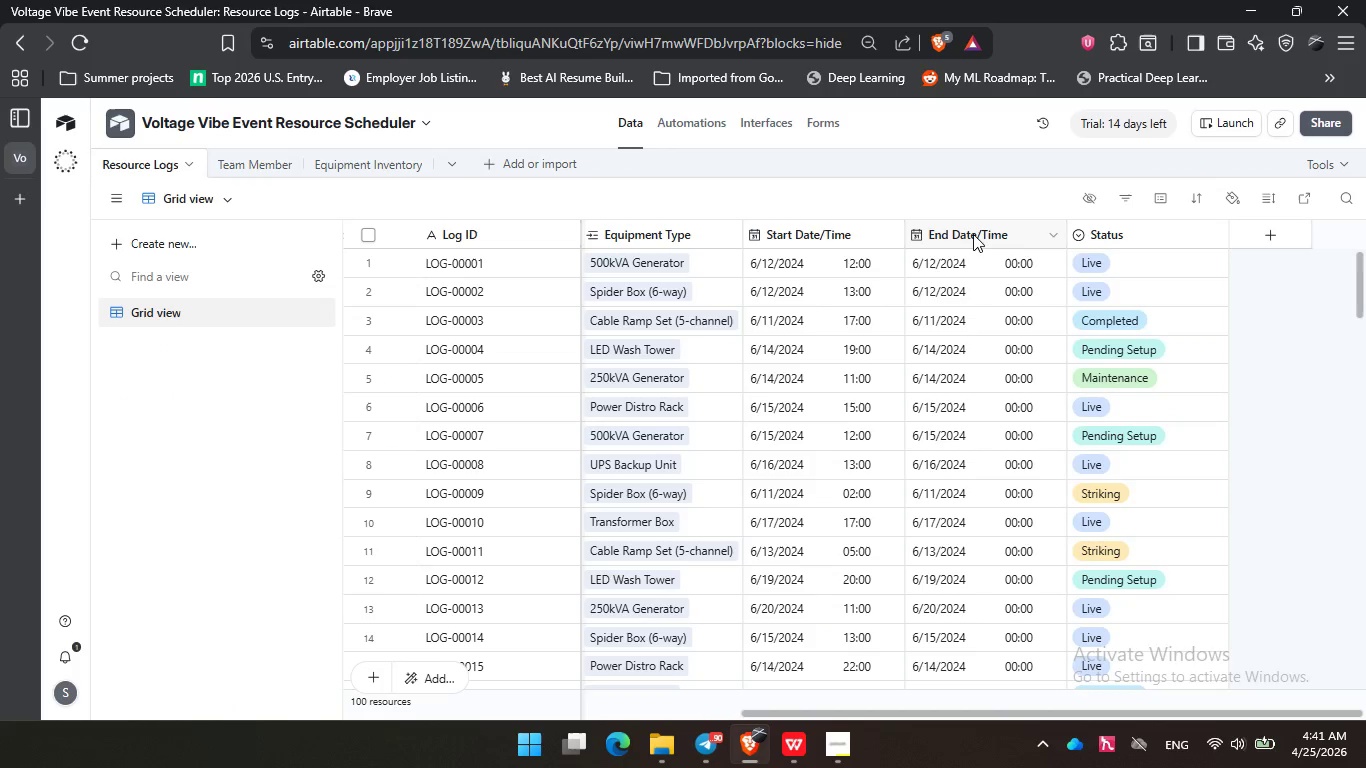 
left_click([973, 232])
 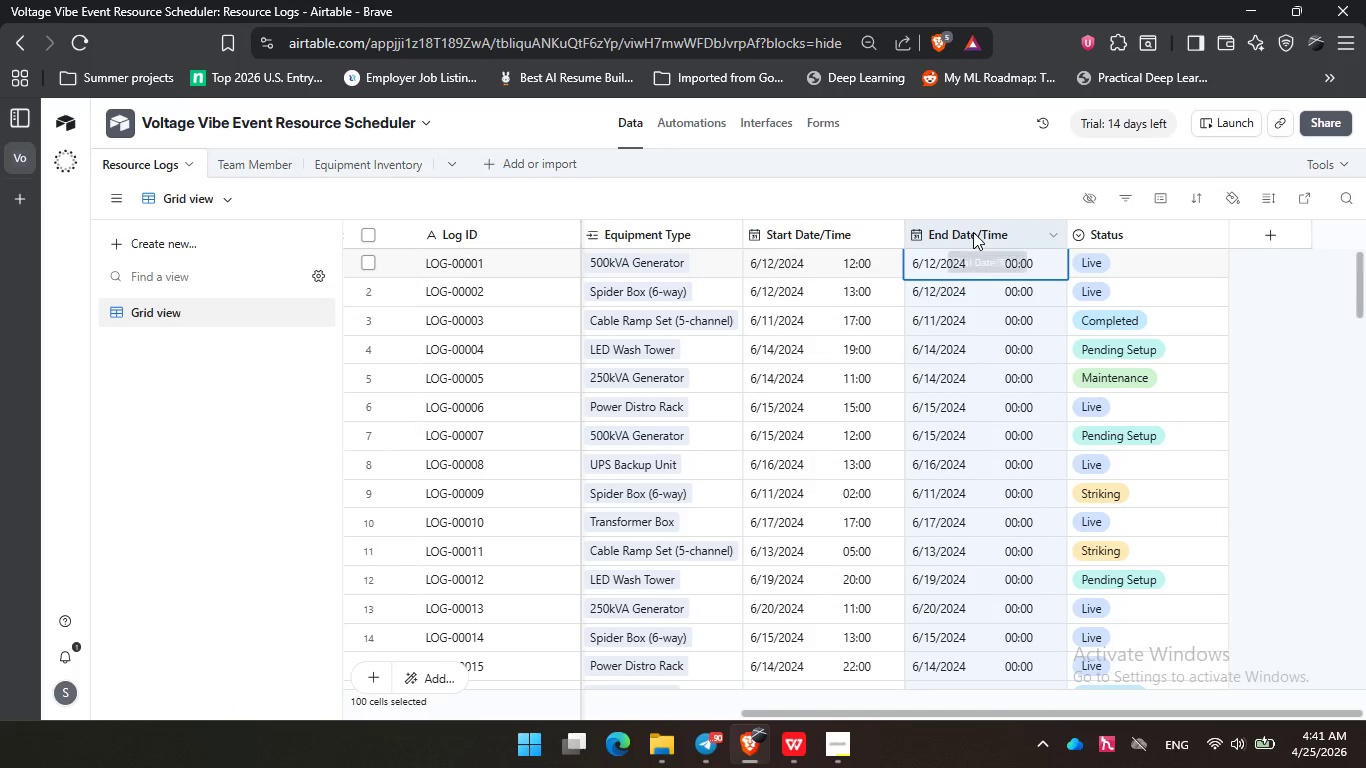 
hold_key(key=ControlLeft, duration=0.5)
 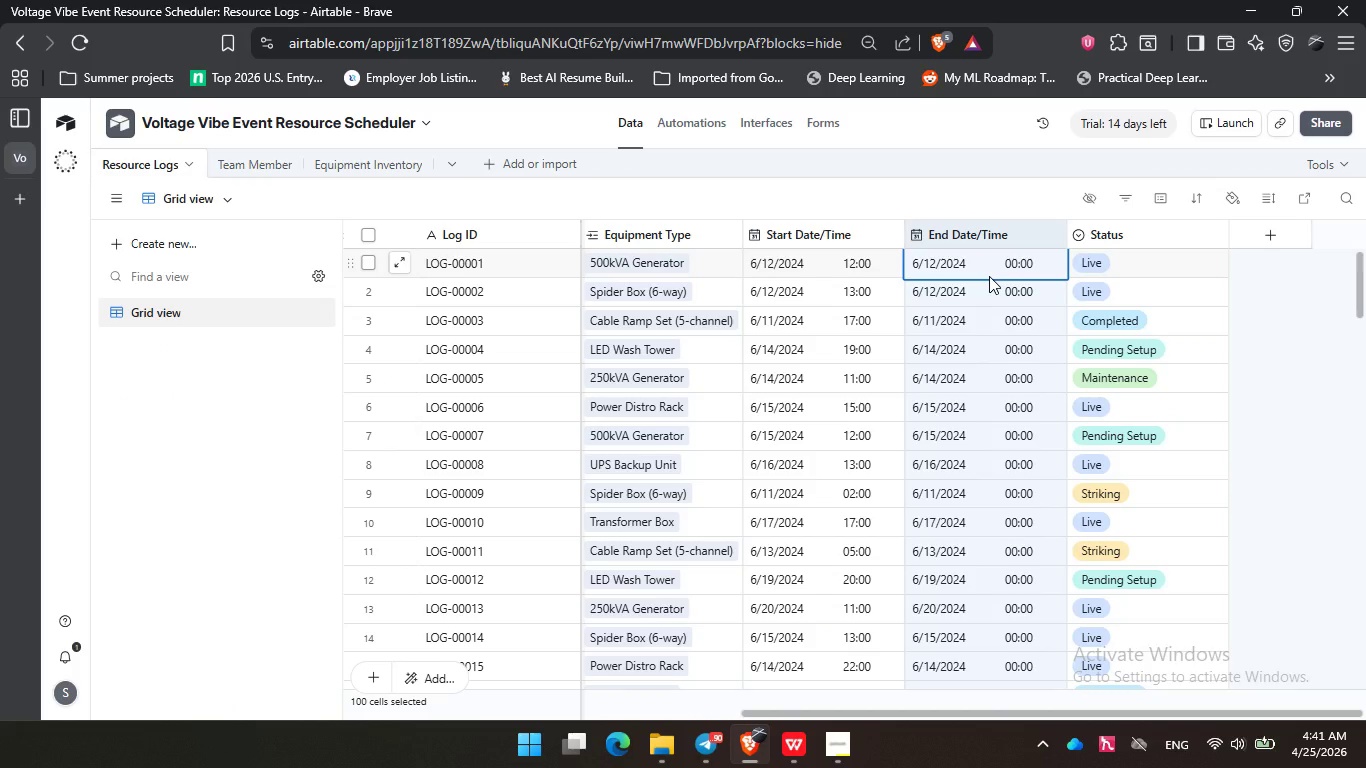 
key(Delete)
 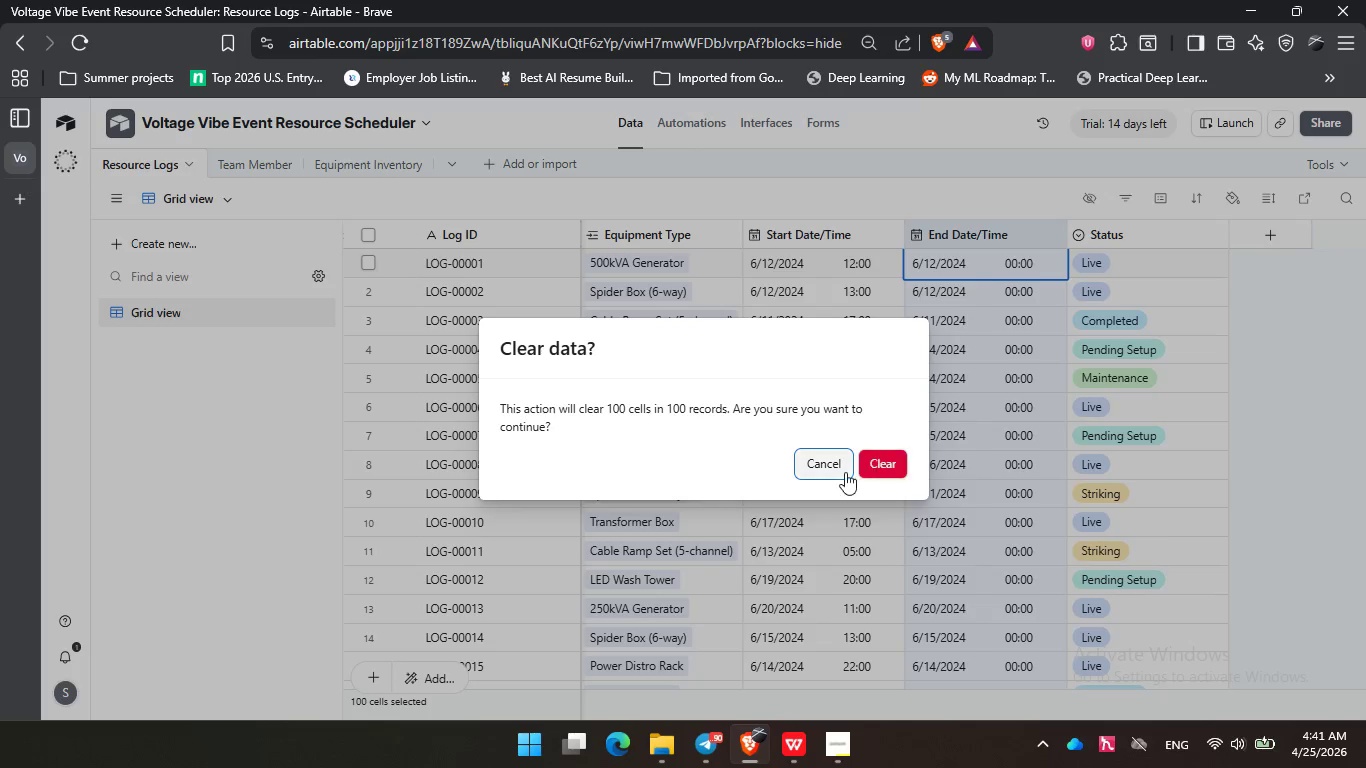 
left_click([877, 467])
 